 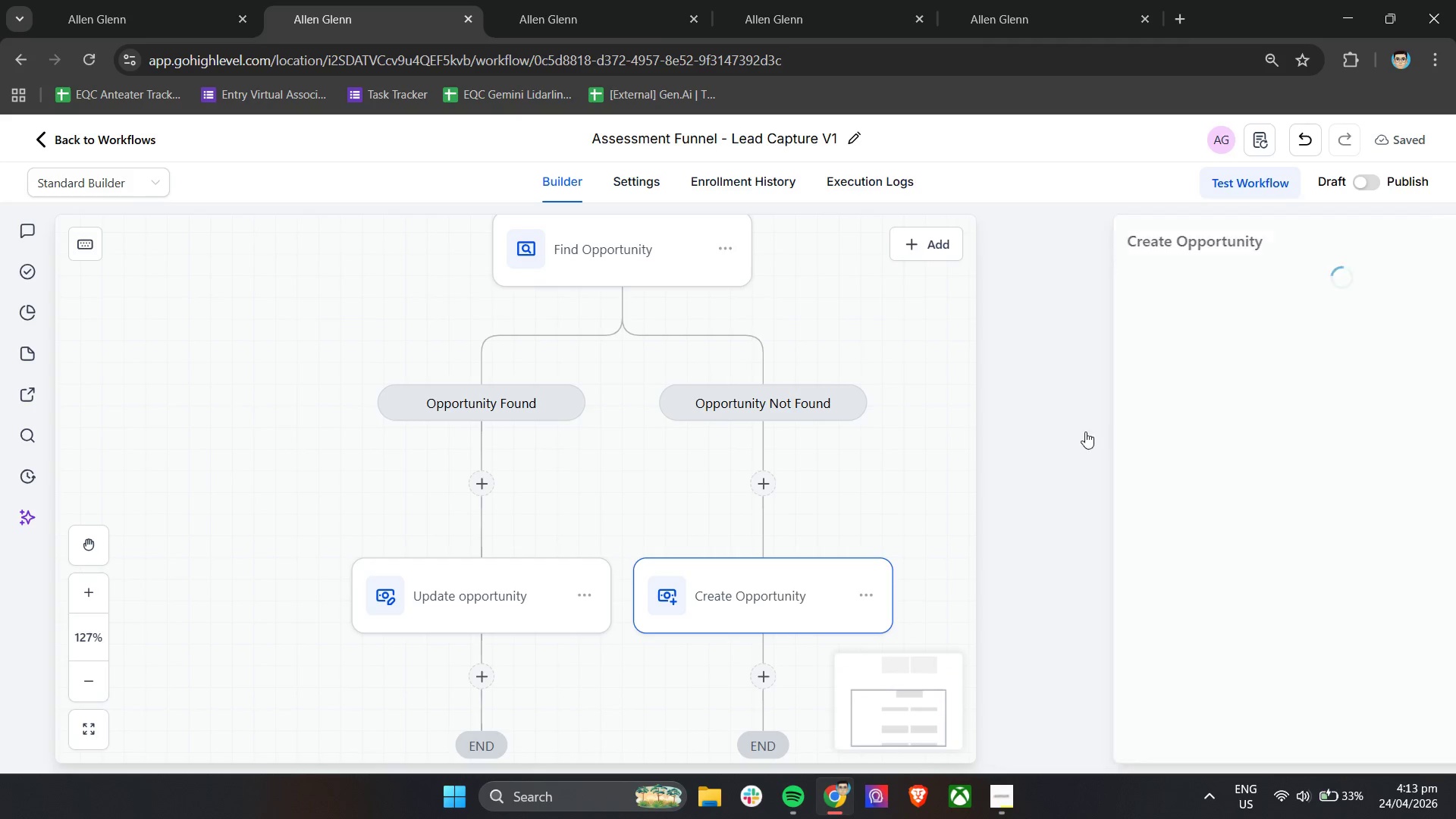 
left_click([758, 685])
 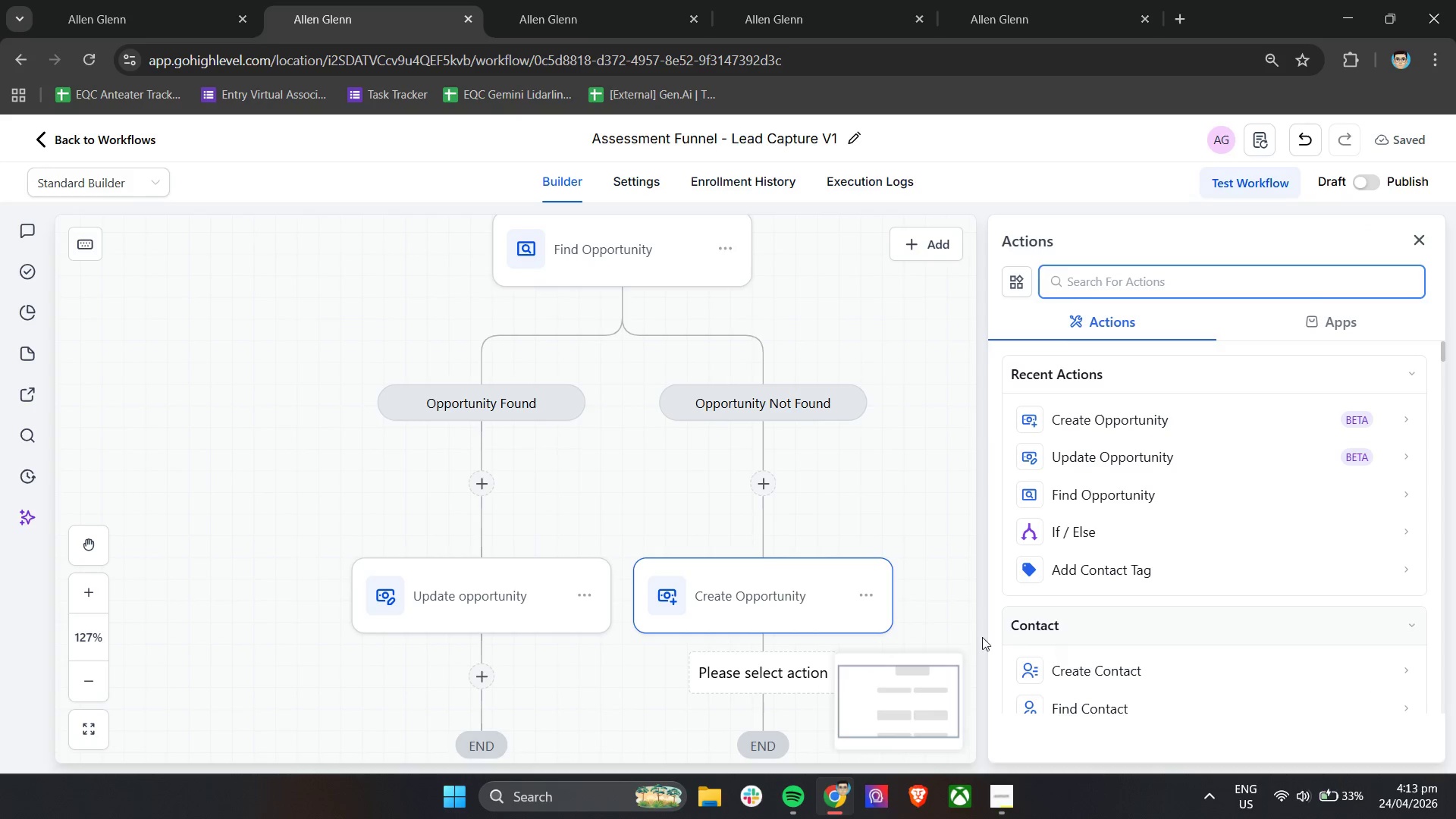 
left_click([755, 583])
 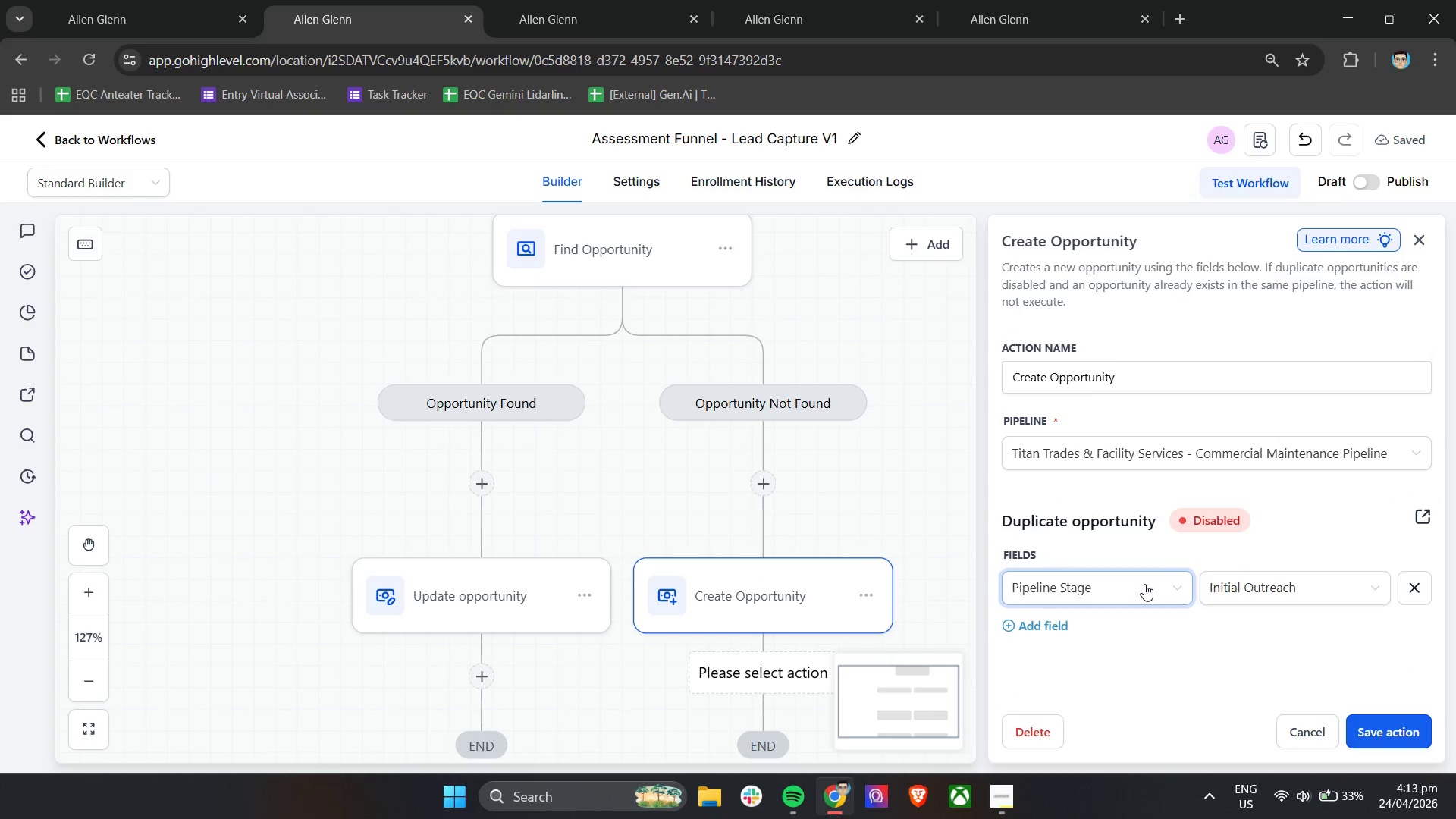 
left_click([1053, 628])
 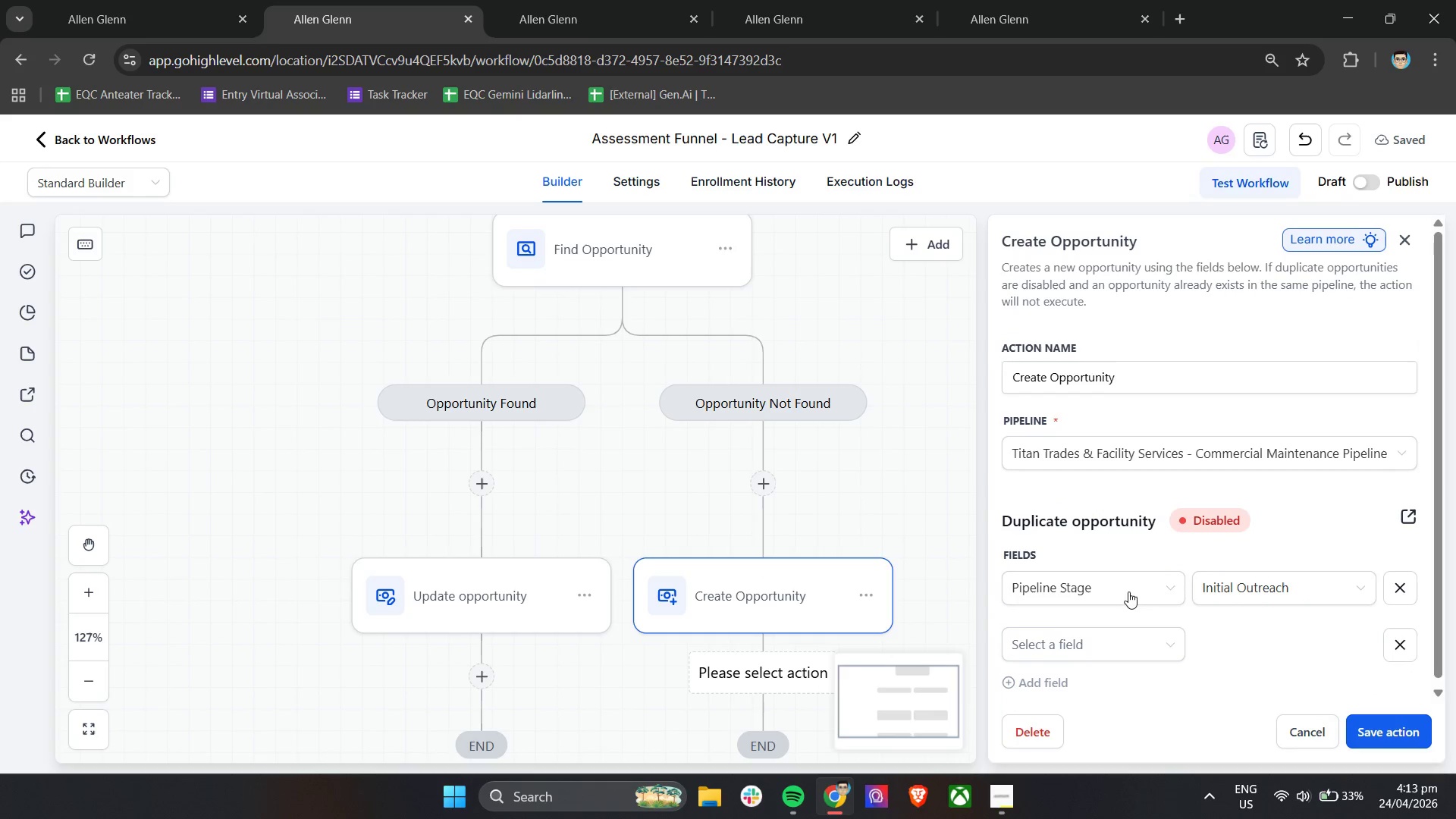 
left_click([1090, 635])
 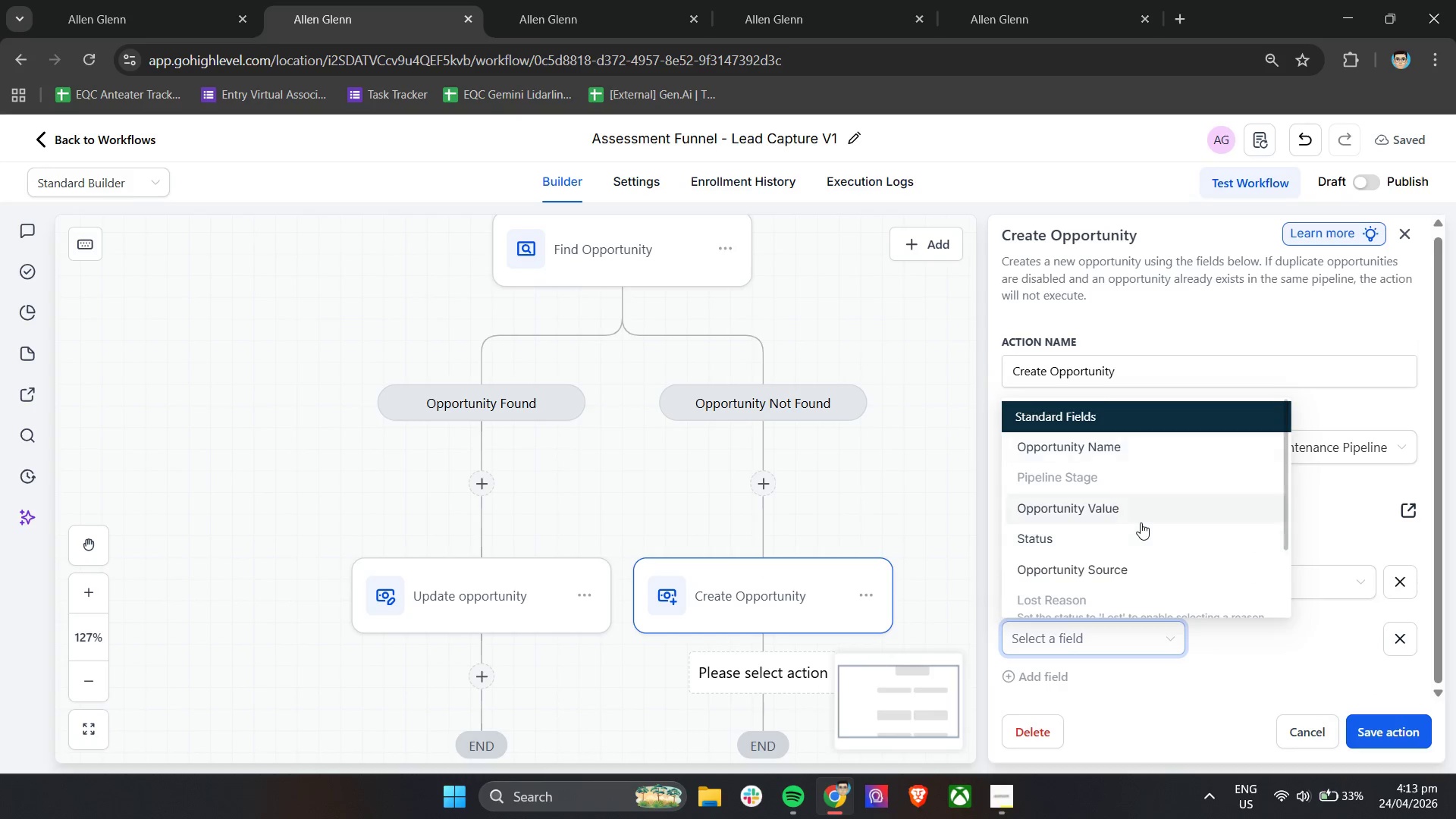 
scroll: coordinate [1136, 522], scroll_direction: down, amount: 7.0
 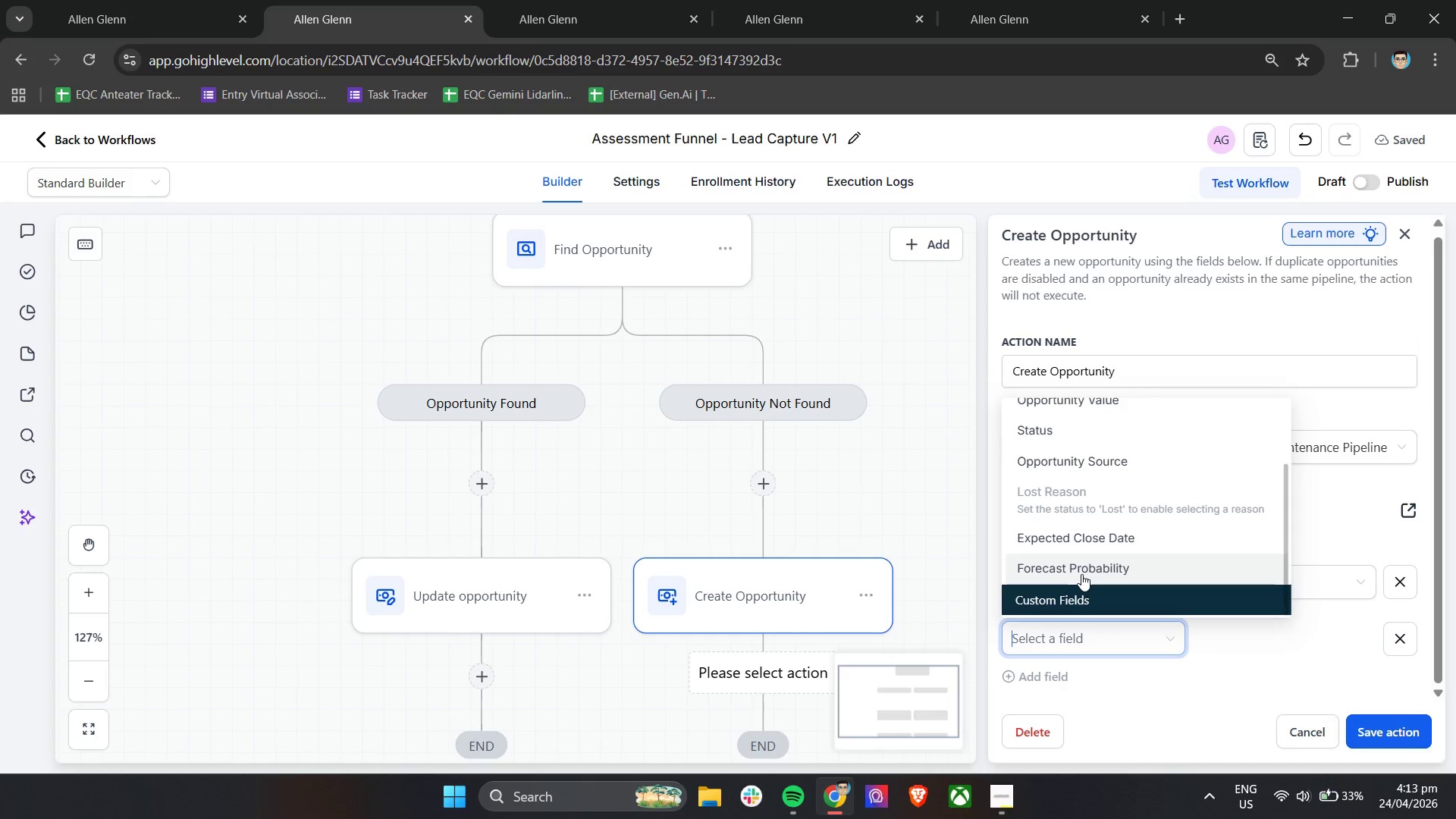 
scroll: coordinate [1110, 550], scroll_direction: up, amount: 2.0
 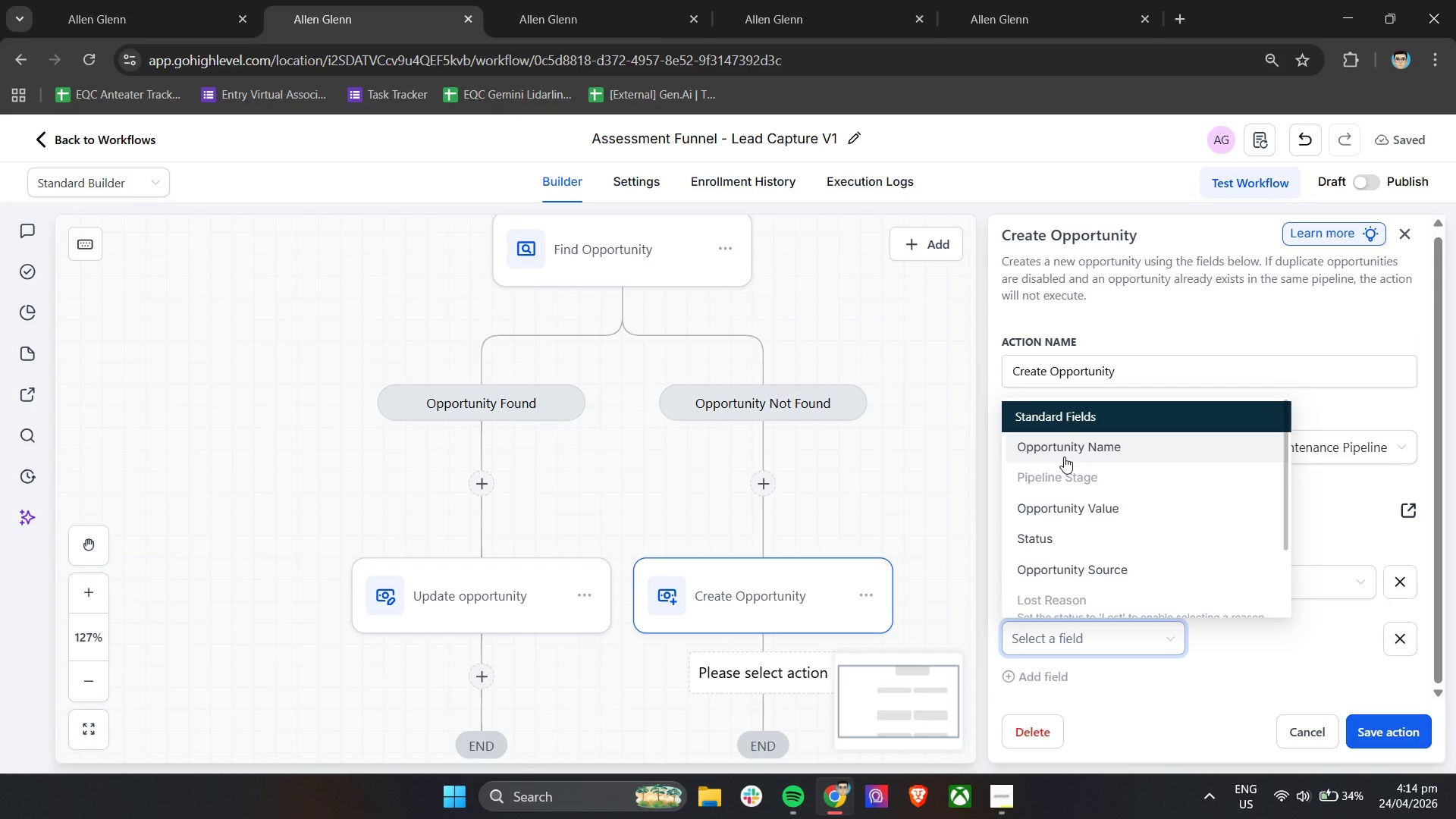 
wait(19.38)
 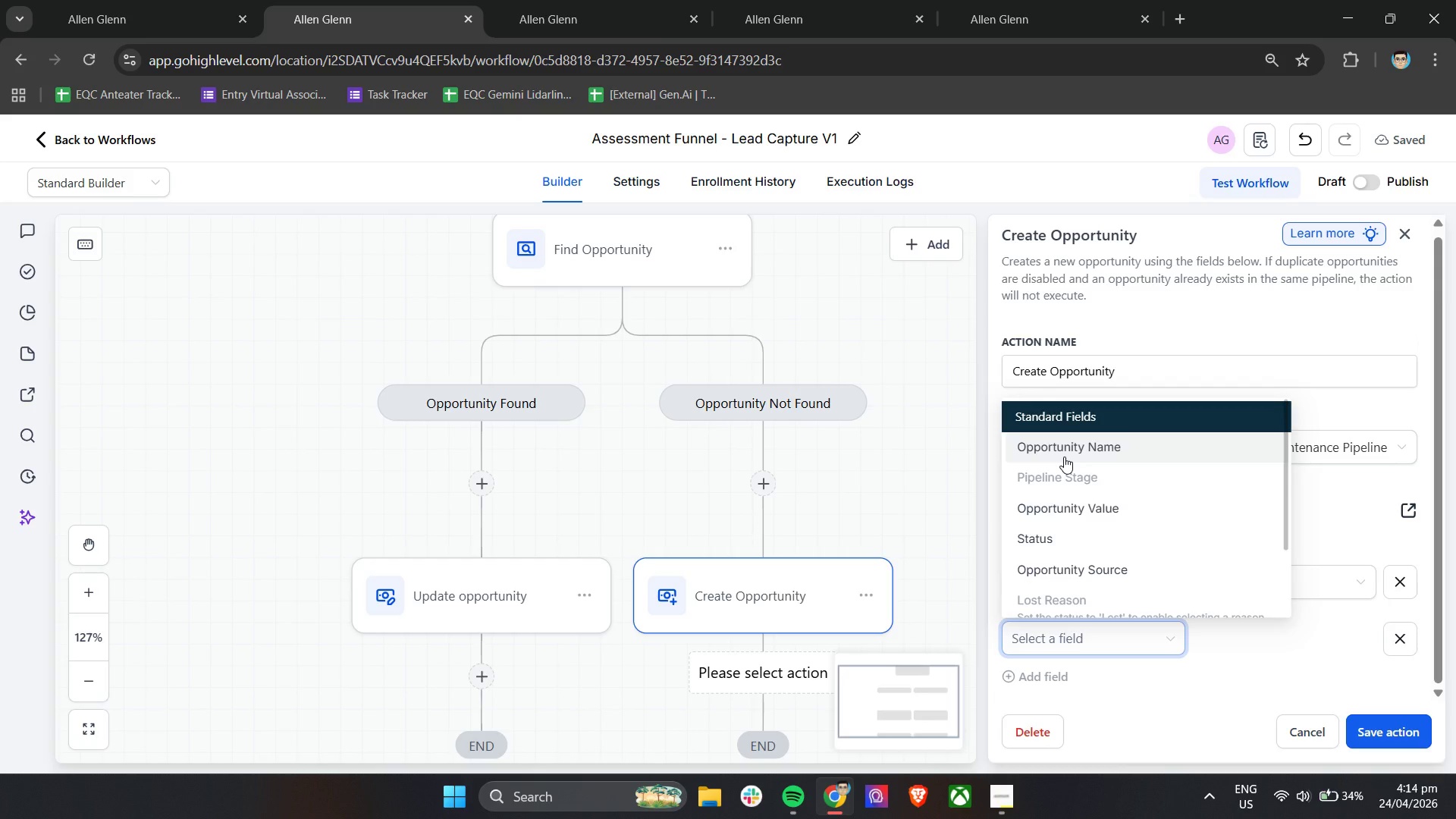 
left_click([1402, 236])
 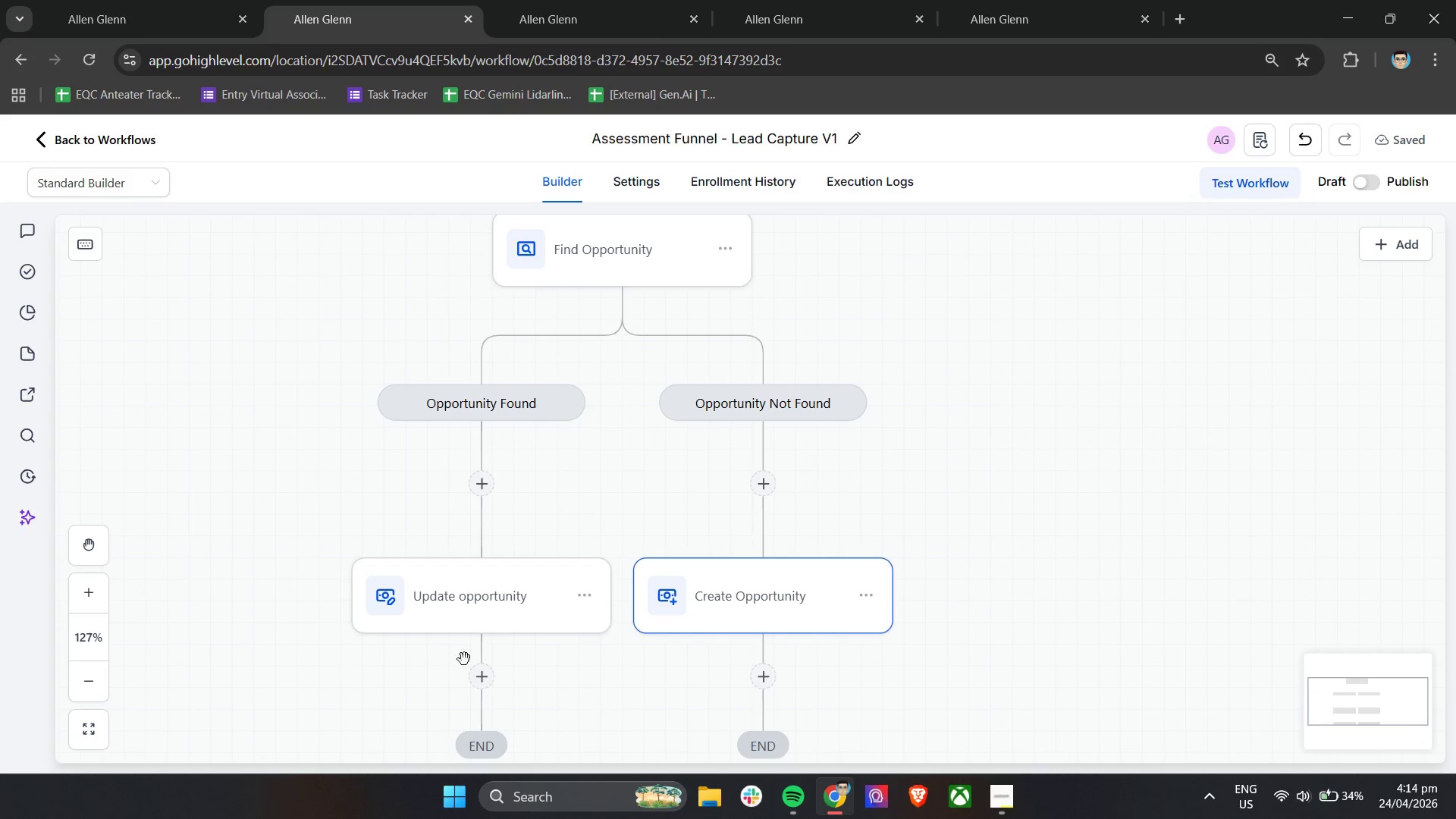 
left_click([478, 679])
 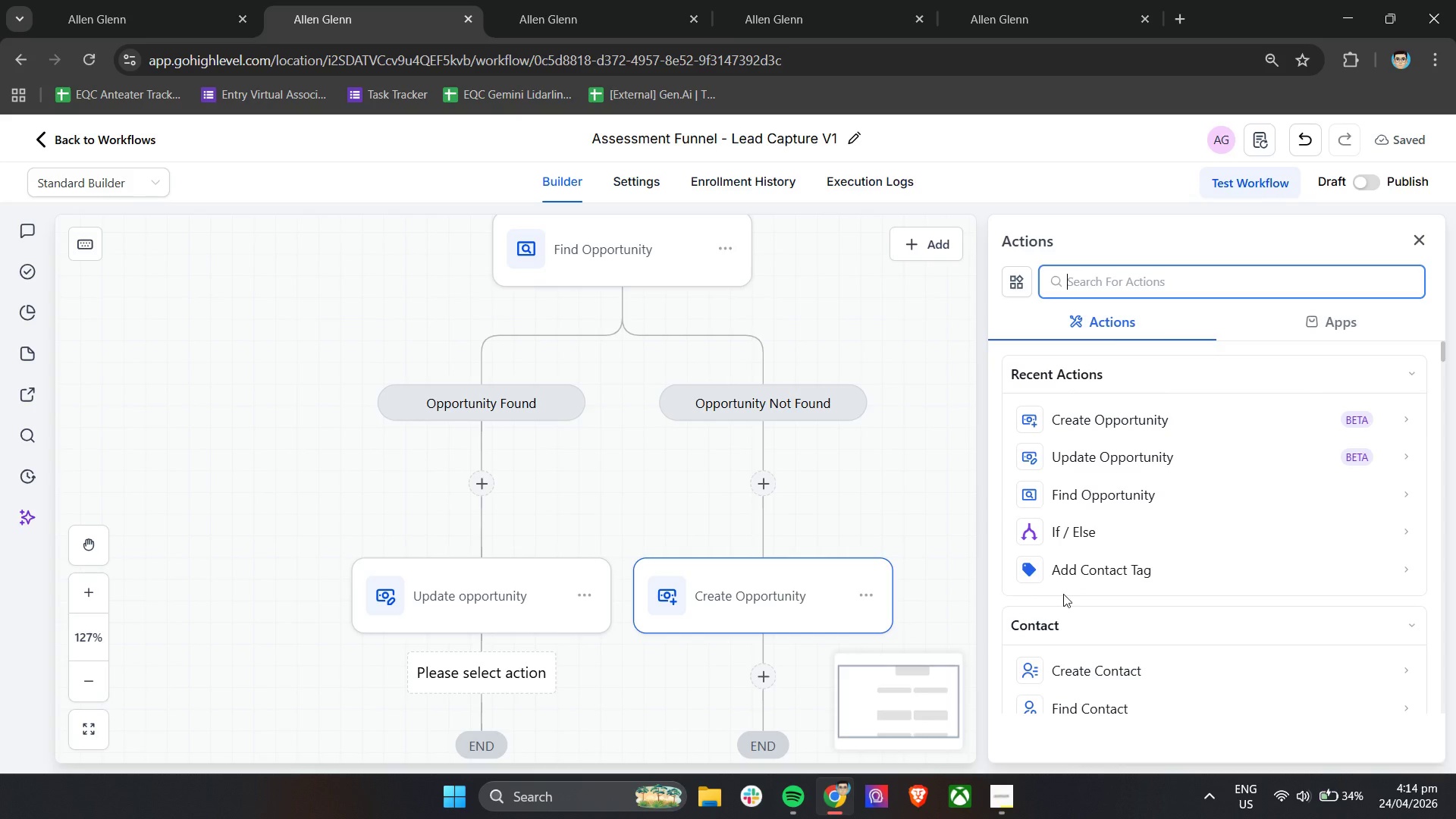 
left_click([1090, 569])
 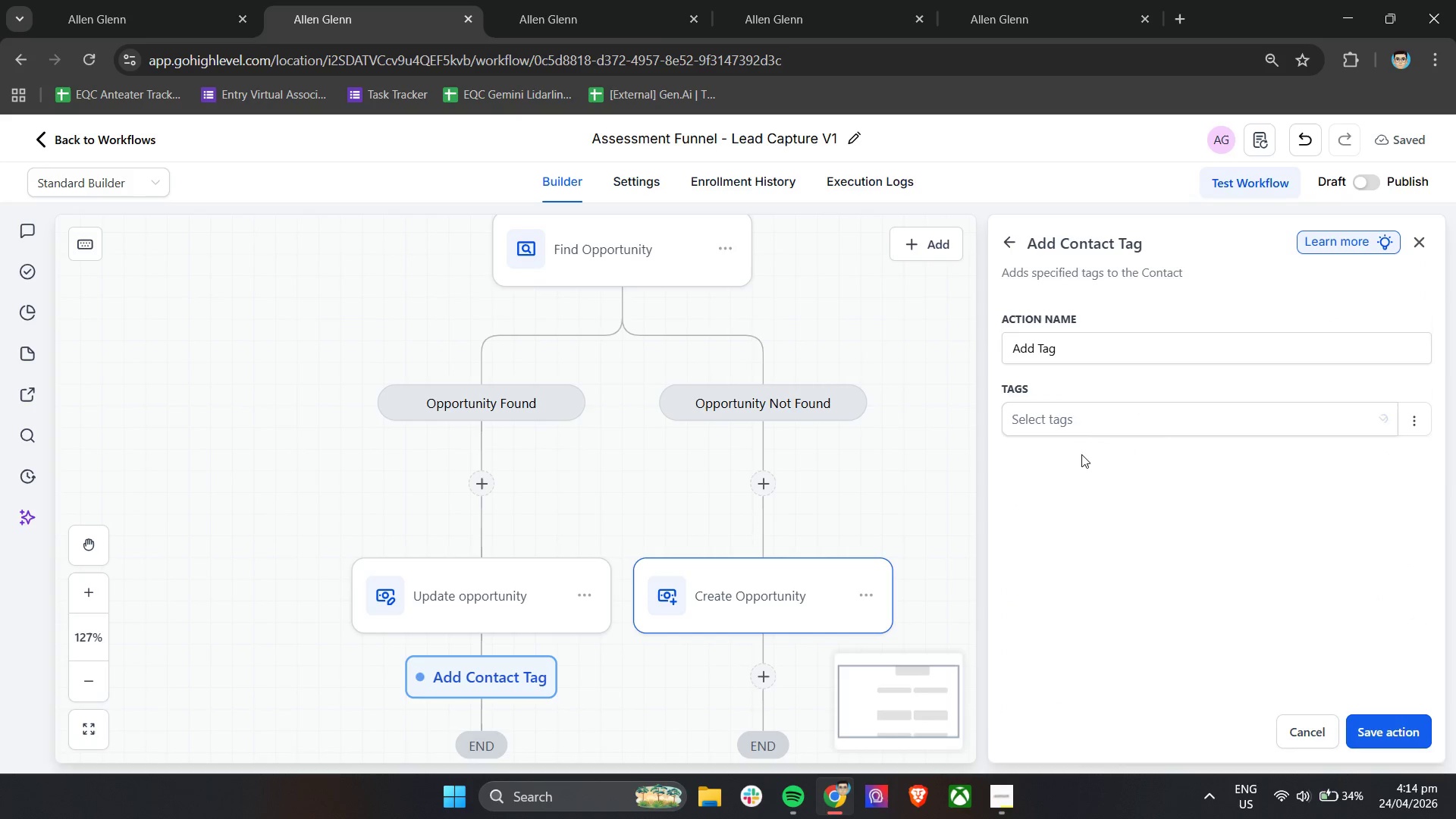 
left_click([1081, 416])
 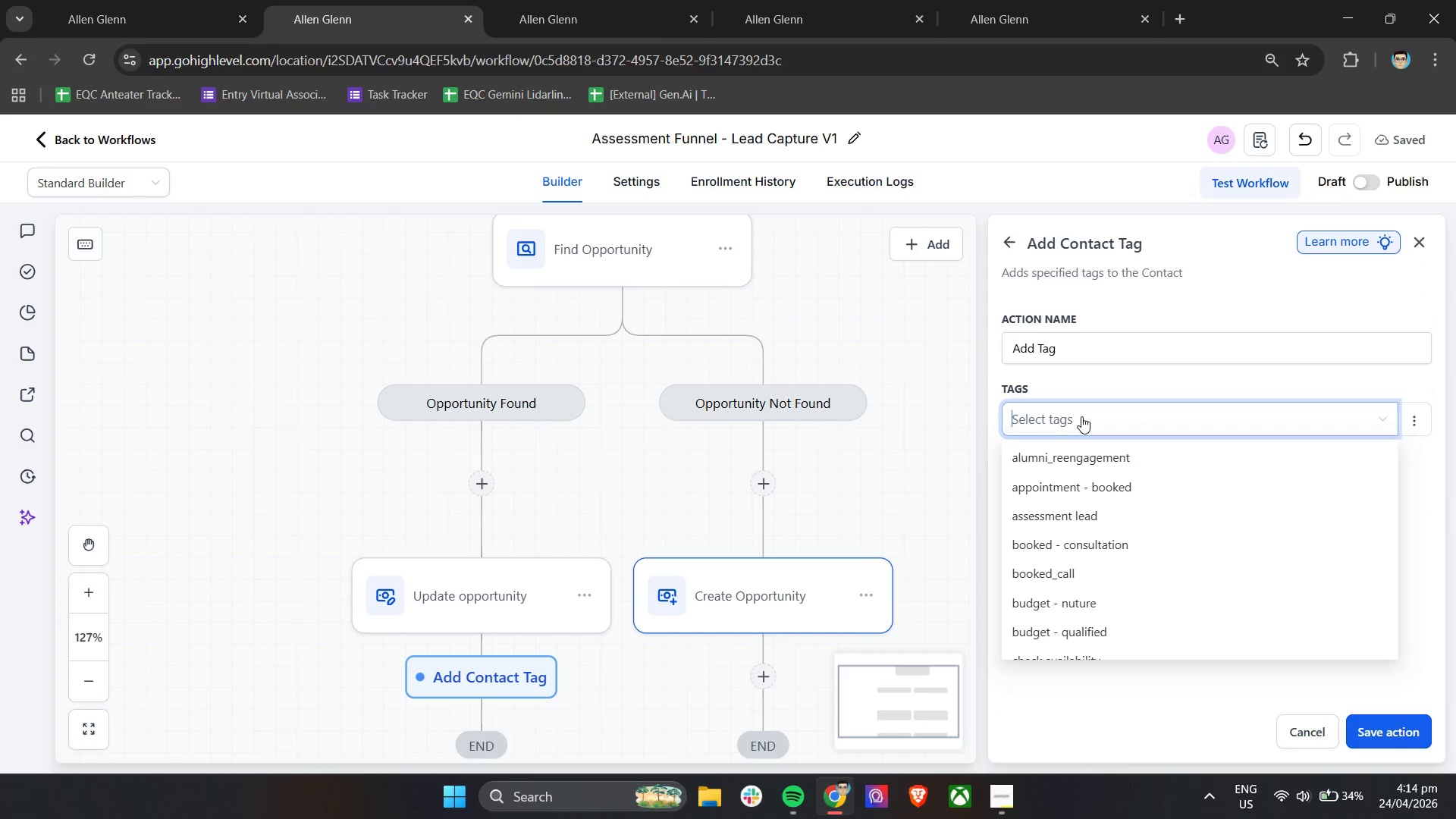 
wait(10.58)
 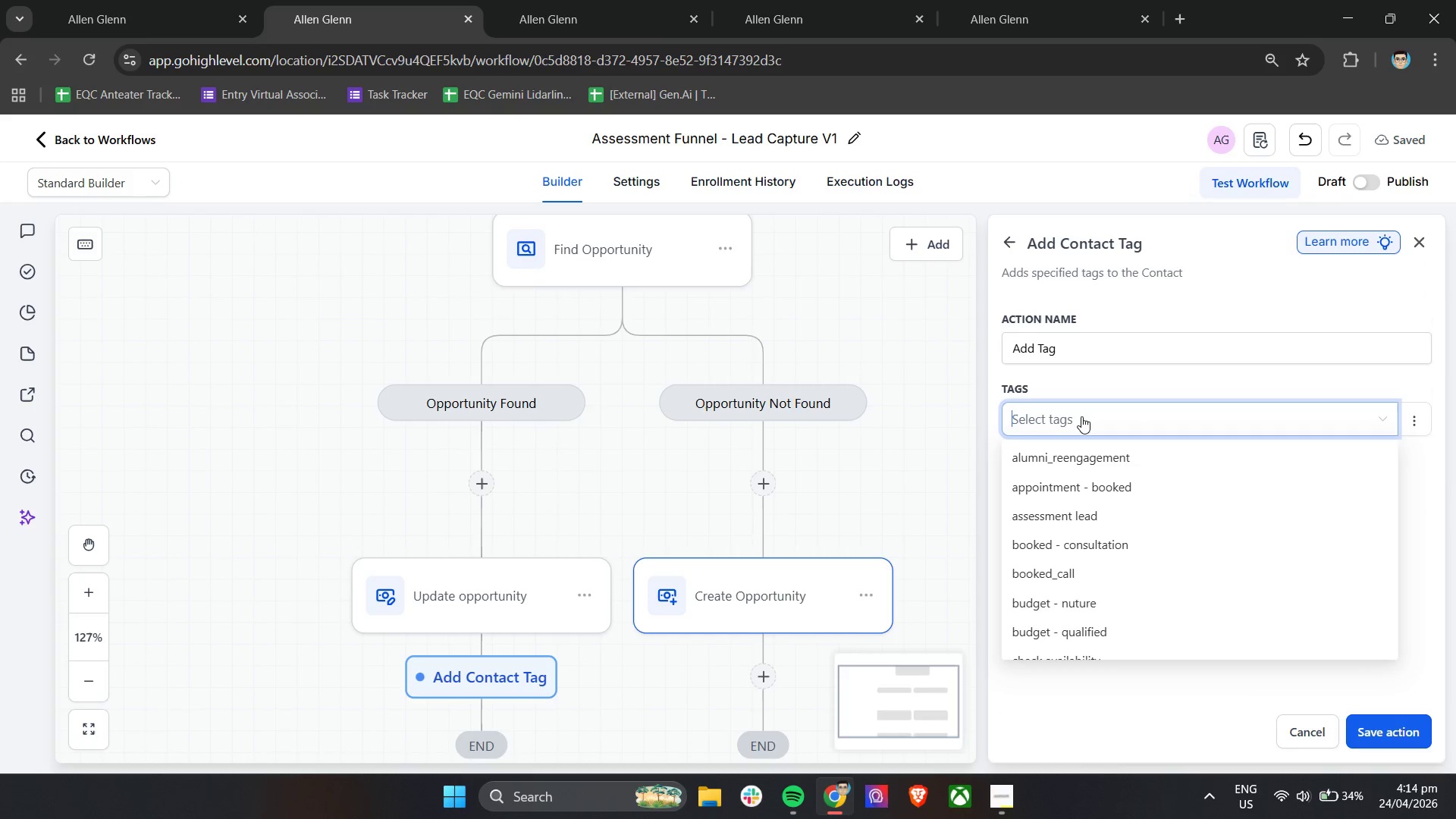 
type(assessment )
key(Backspace)
type( requested)
 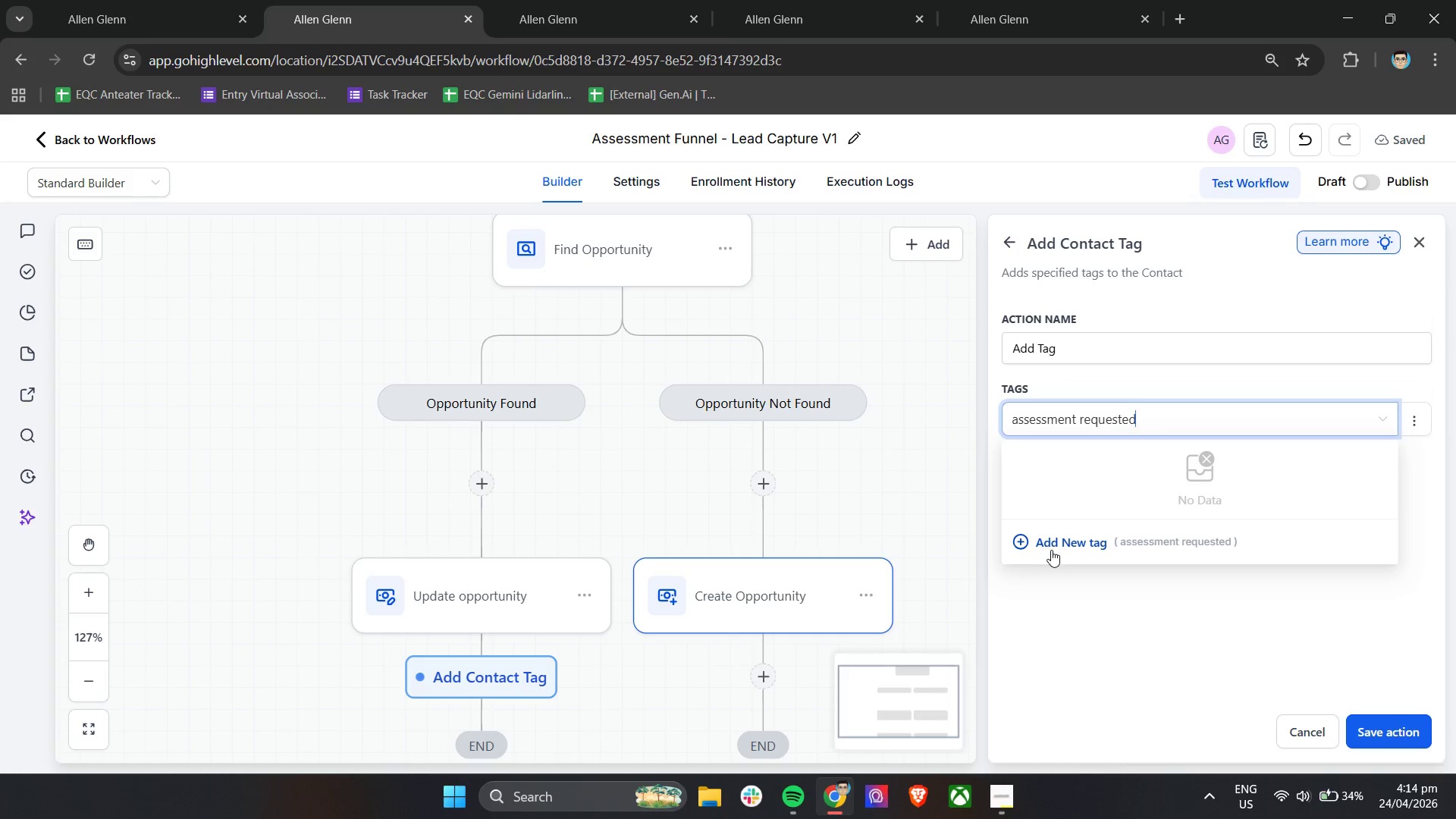 
left_click([1061, 543])
 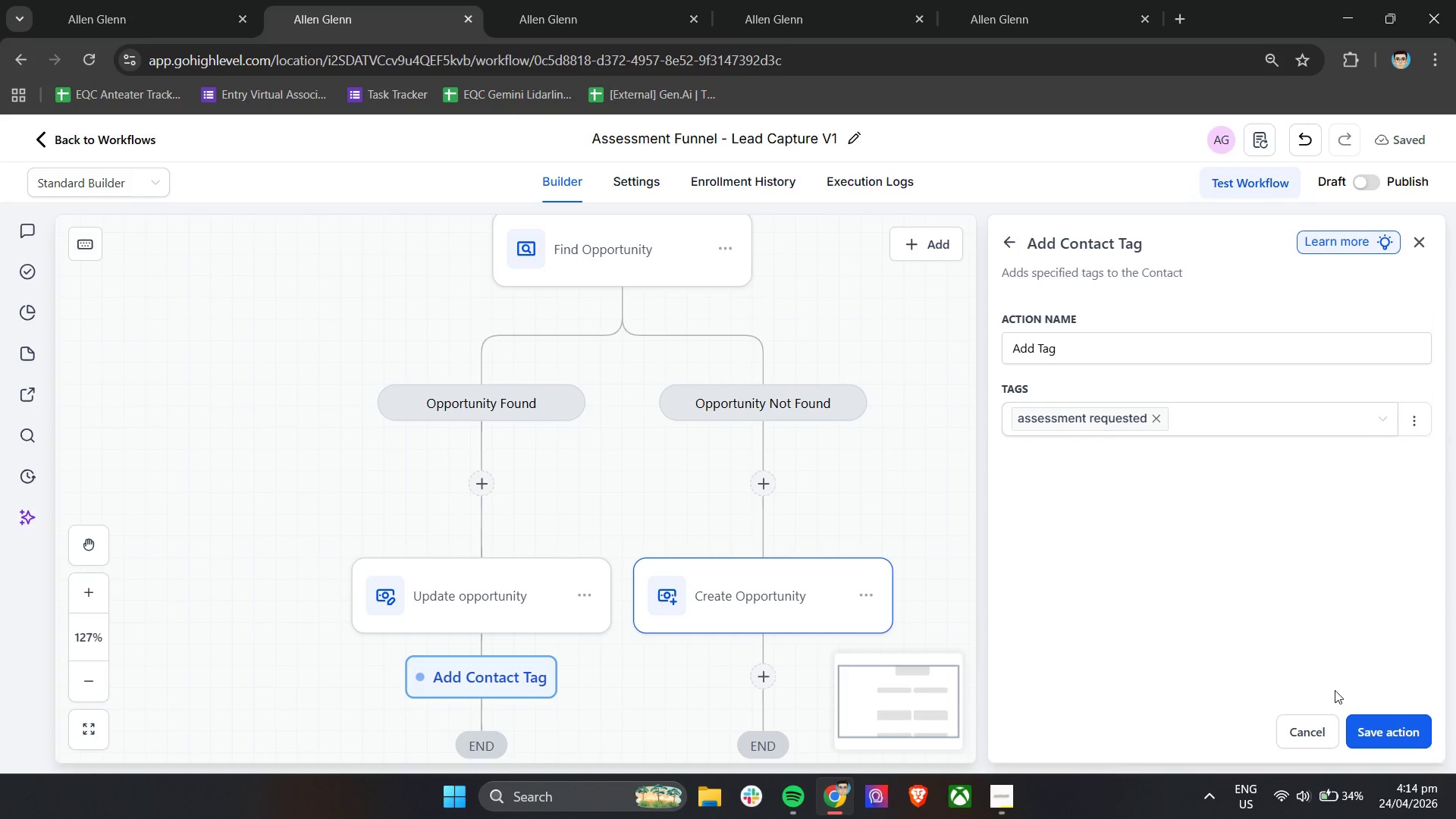 
left_click([1373, 729])
 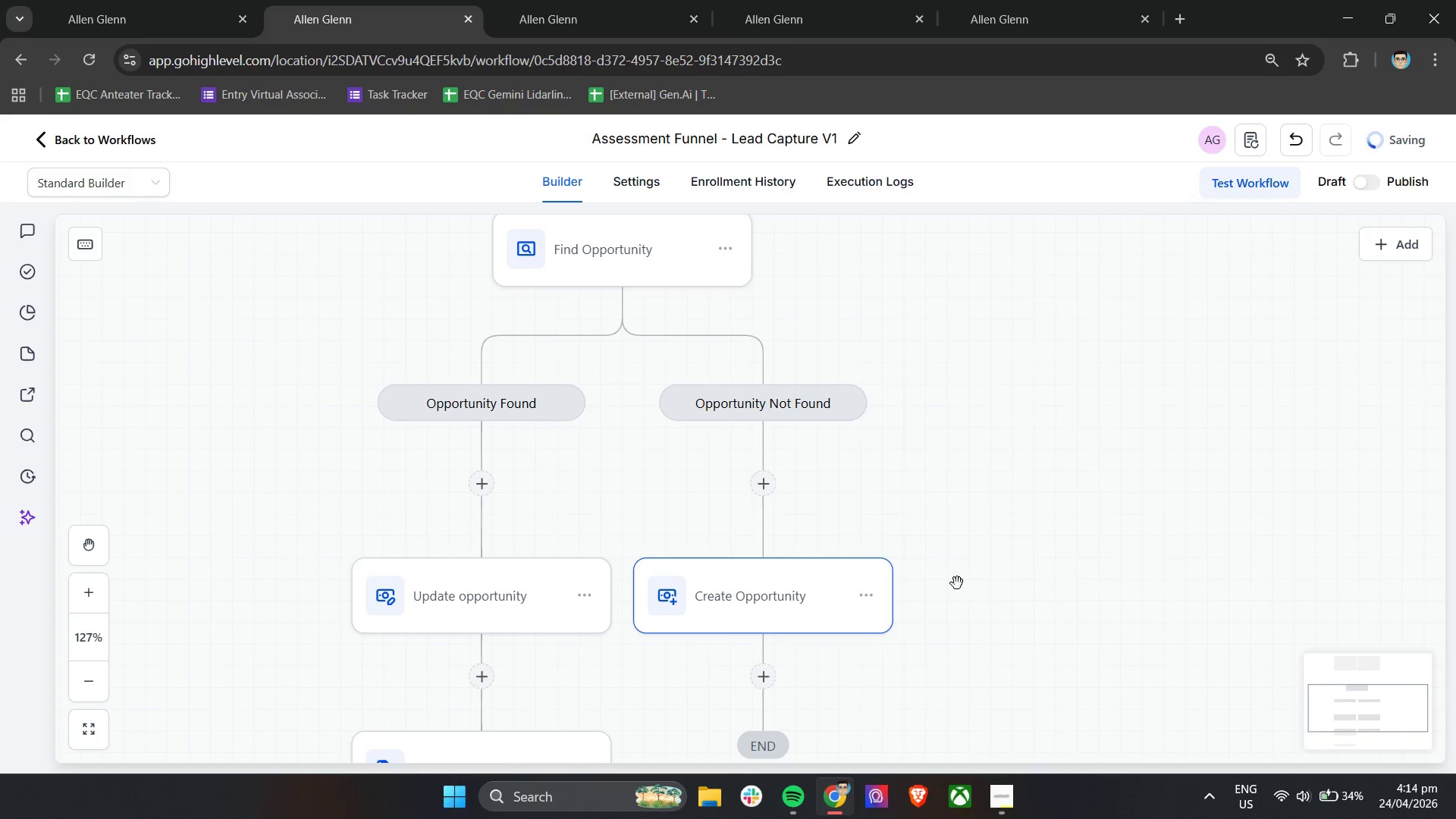 
scroll: coordinate [962, 582], scroll_direction: down, amount: 3.0
 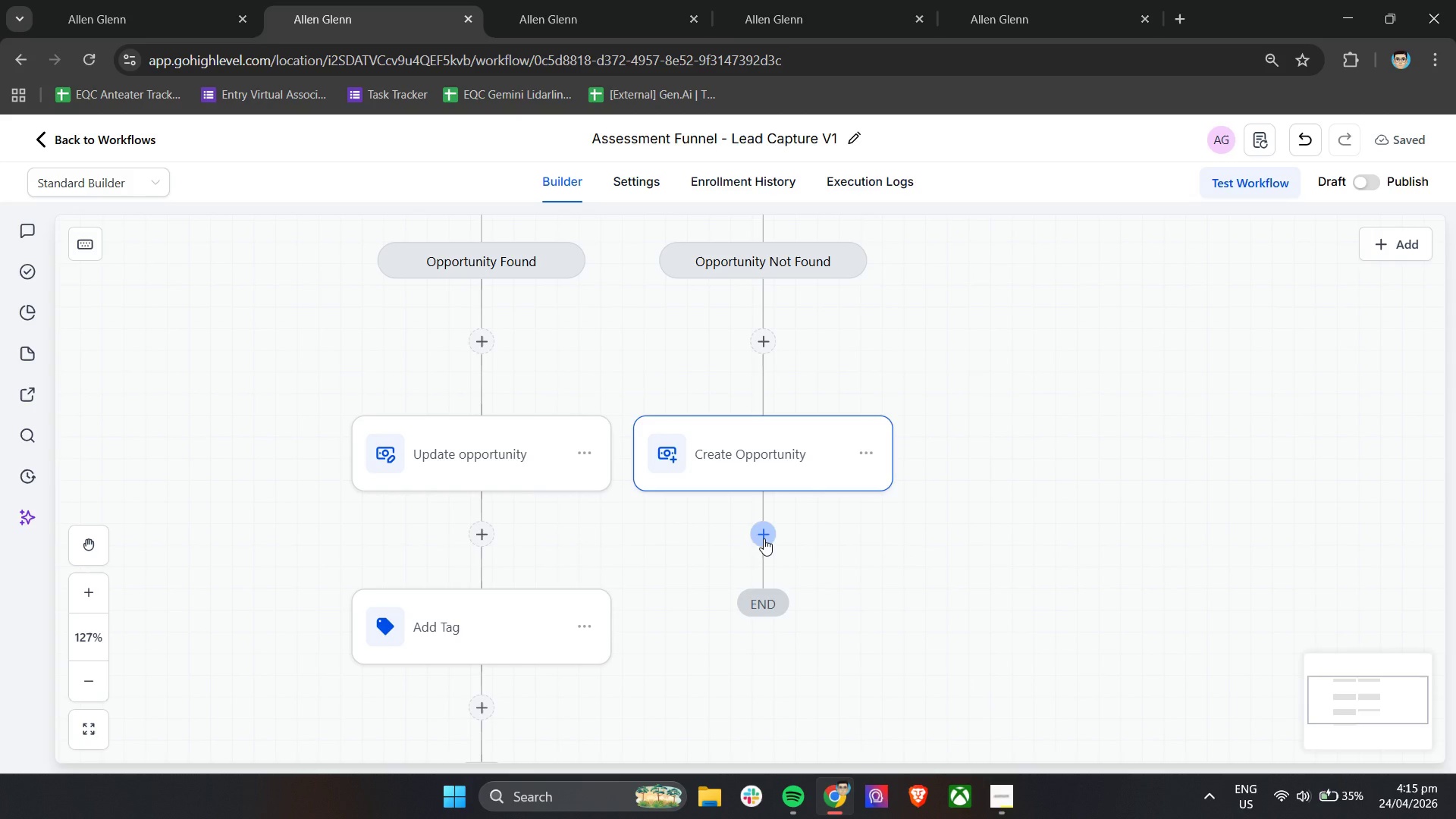 
wait(21.63)
 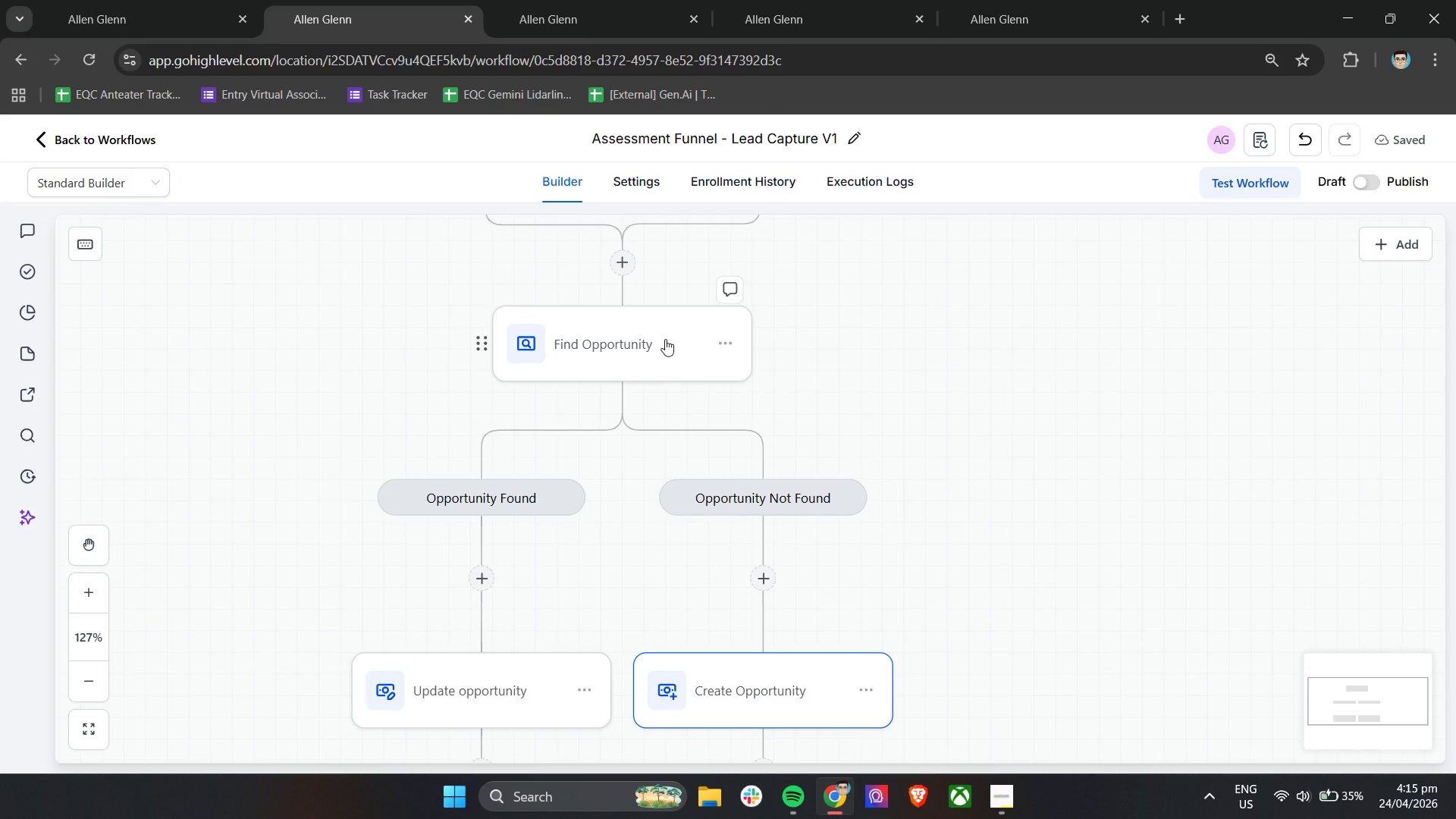 
left_click([665, 334])
 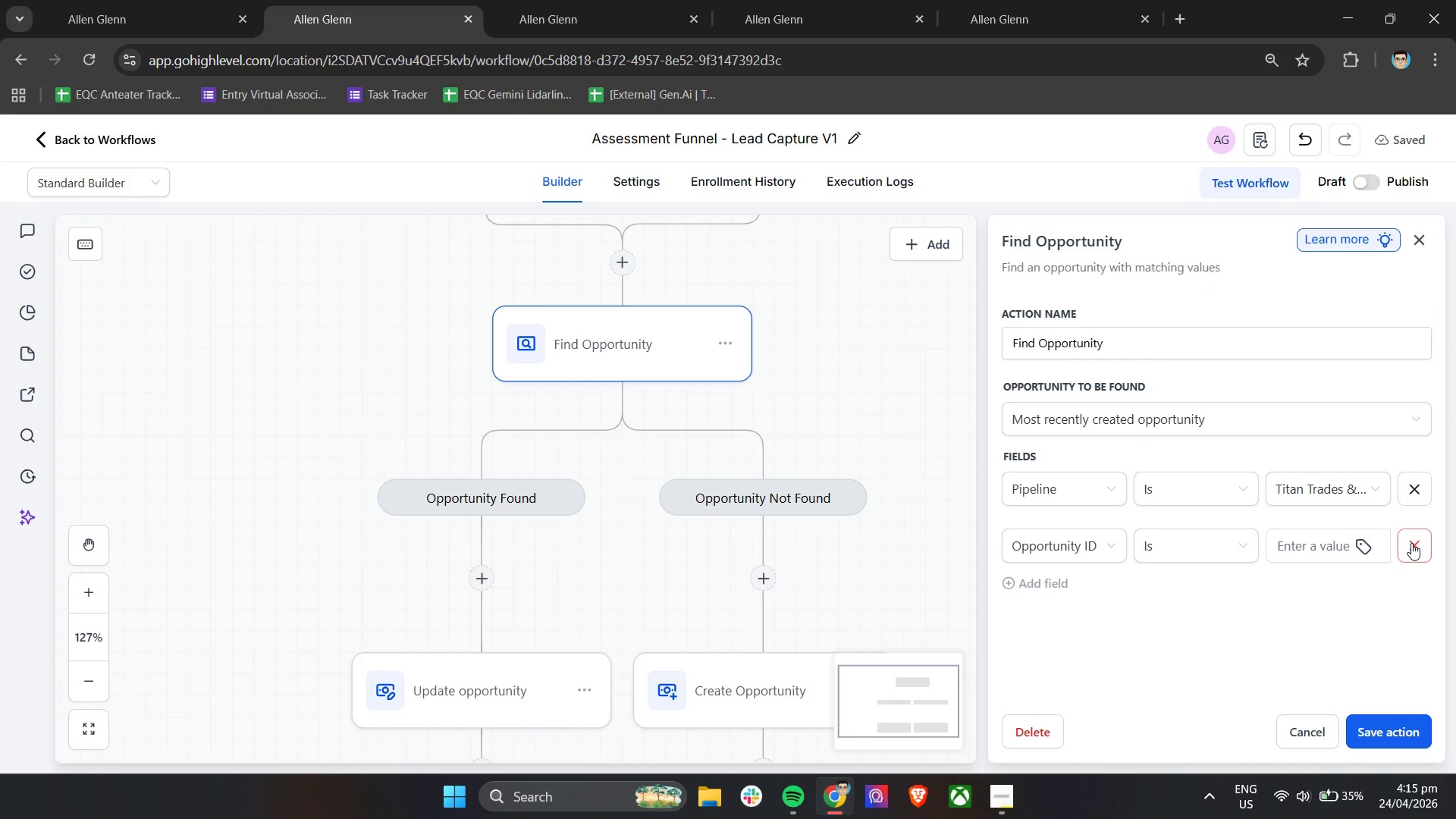 
scroll: coordinate [763, 538], scroll_direction: up, amount: 5.0
 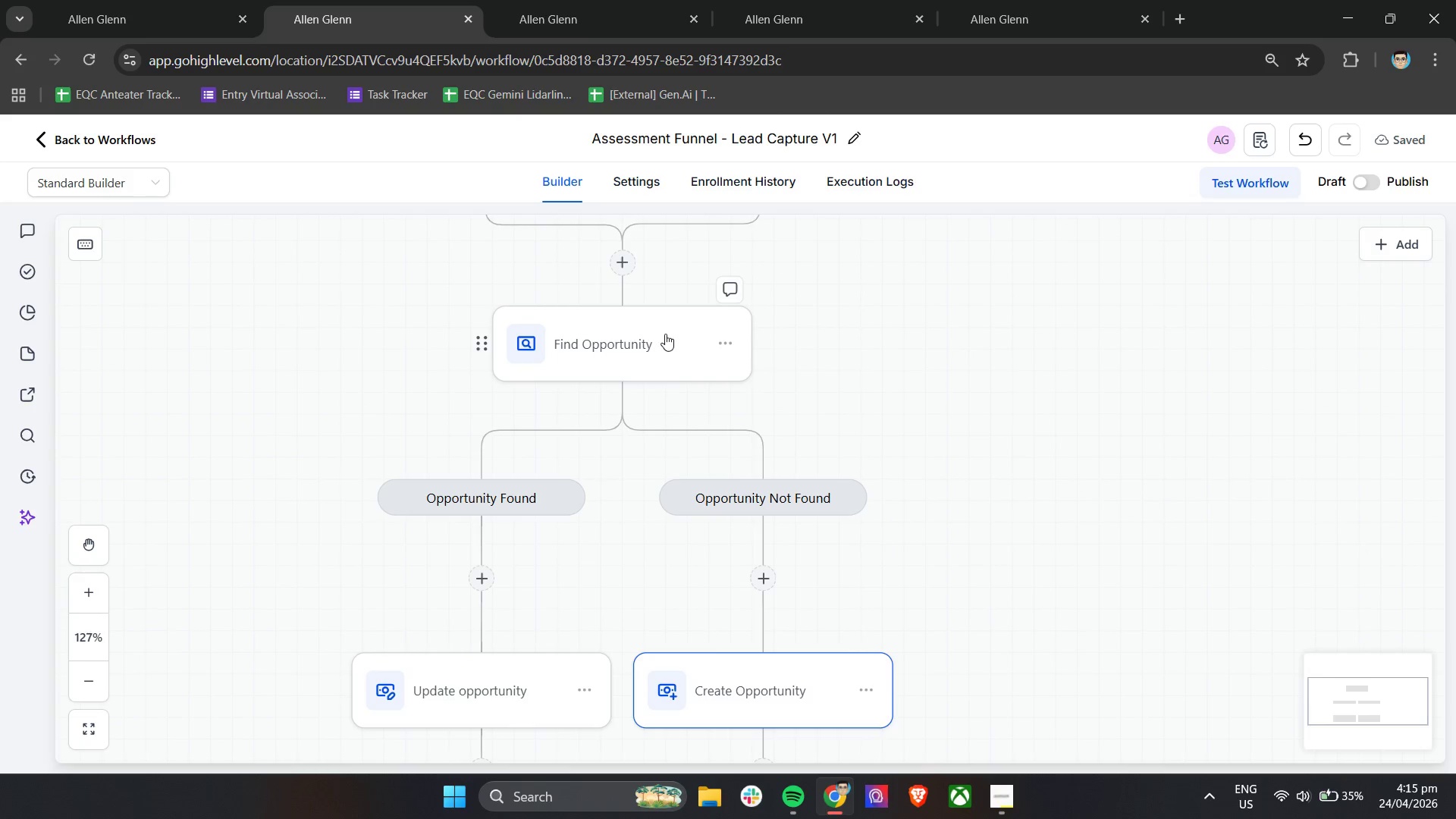 
left_click([1411, 543])
 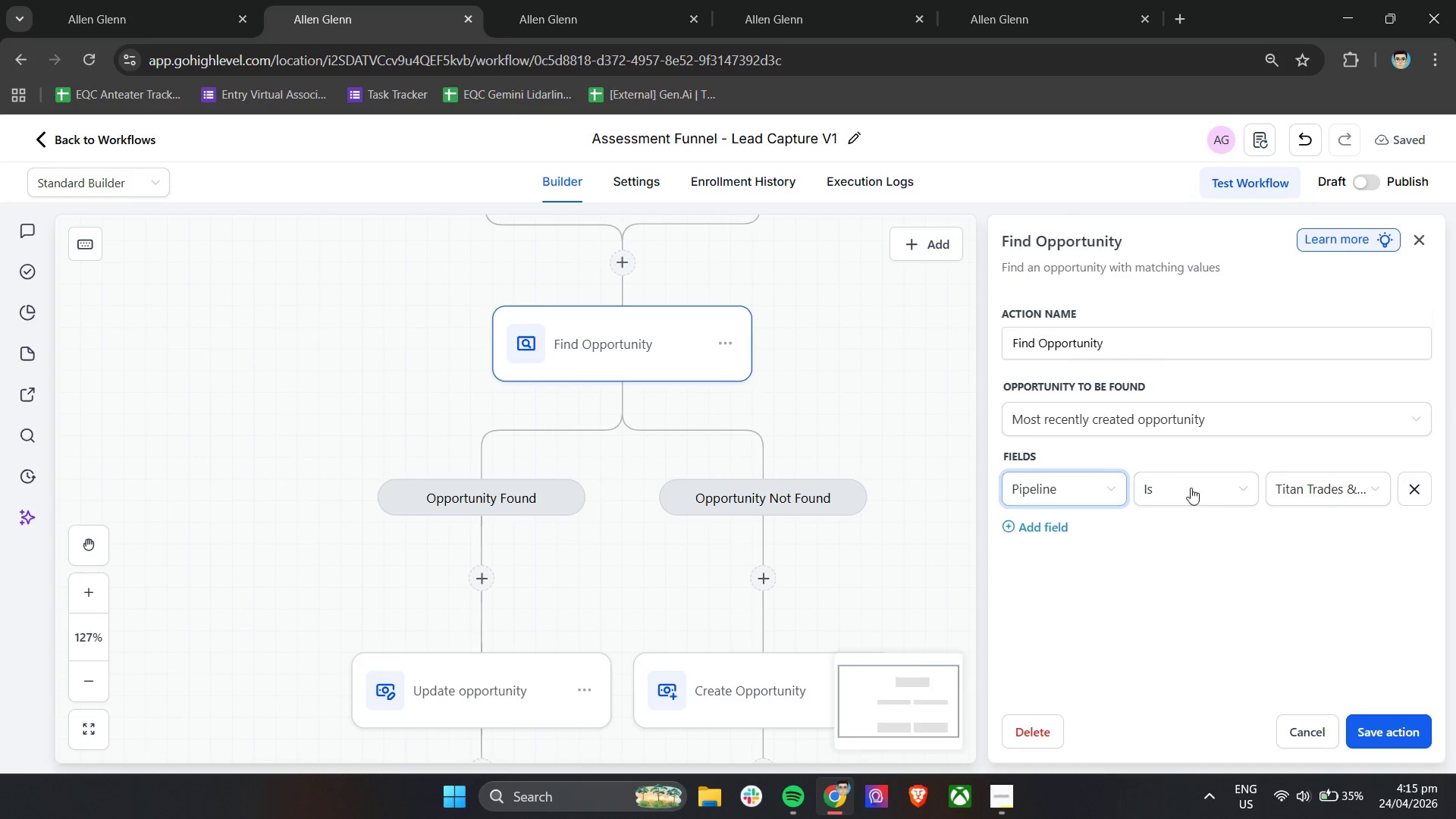 
left_click([1271, 548])
 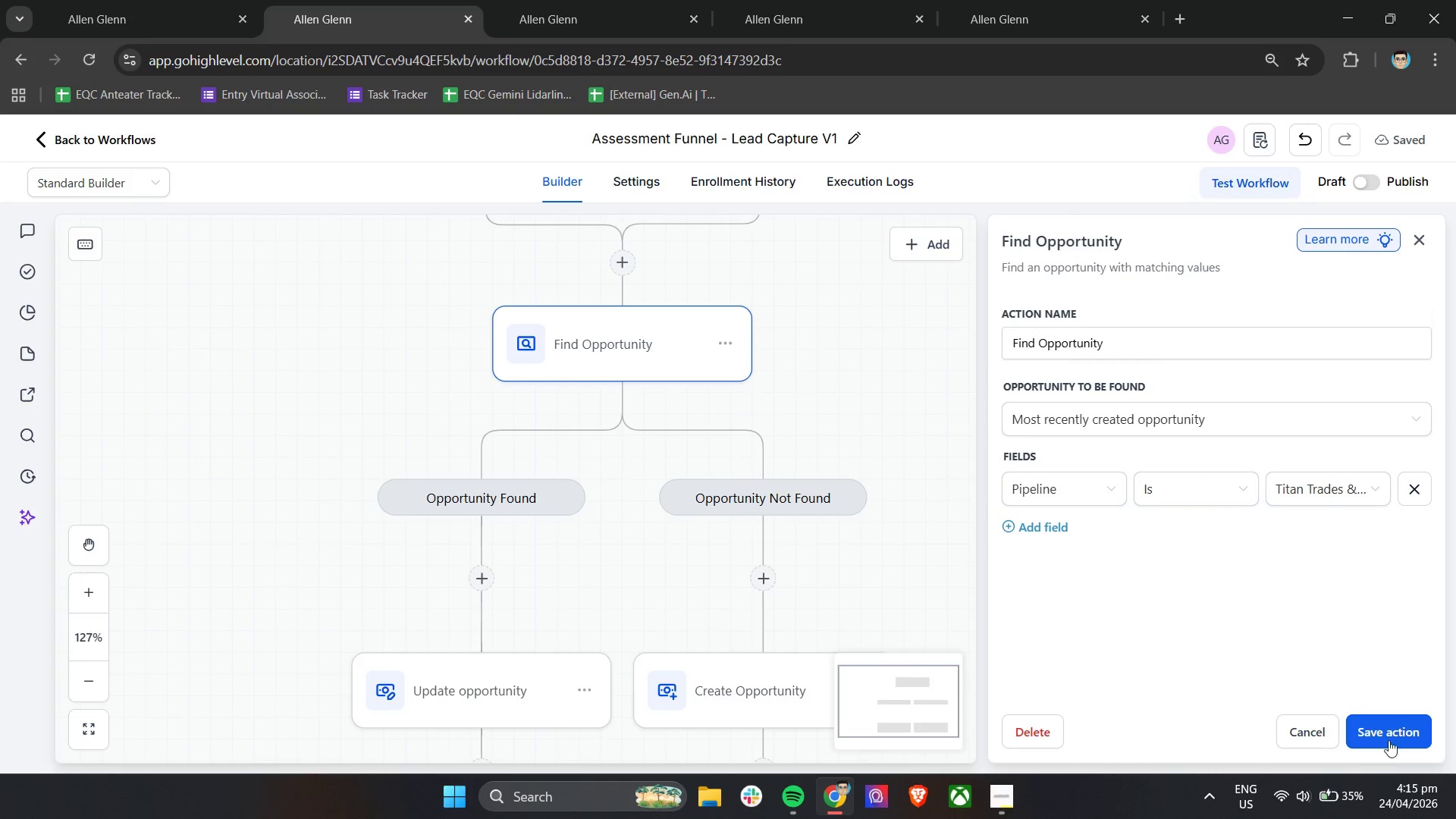 
left_click([1392, 733])
 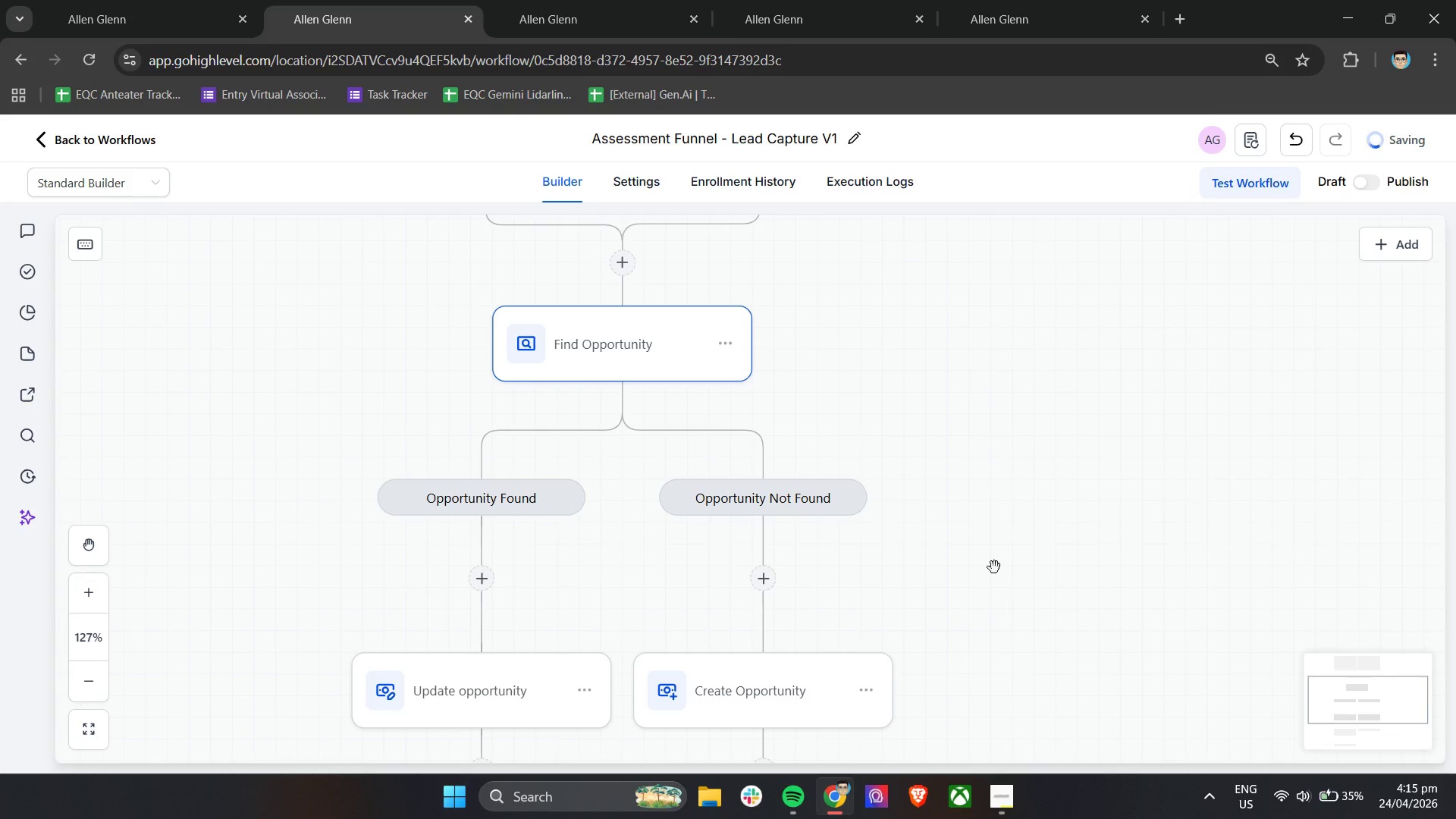 
left_click([827, 590])
 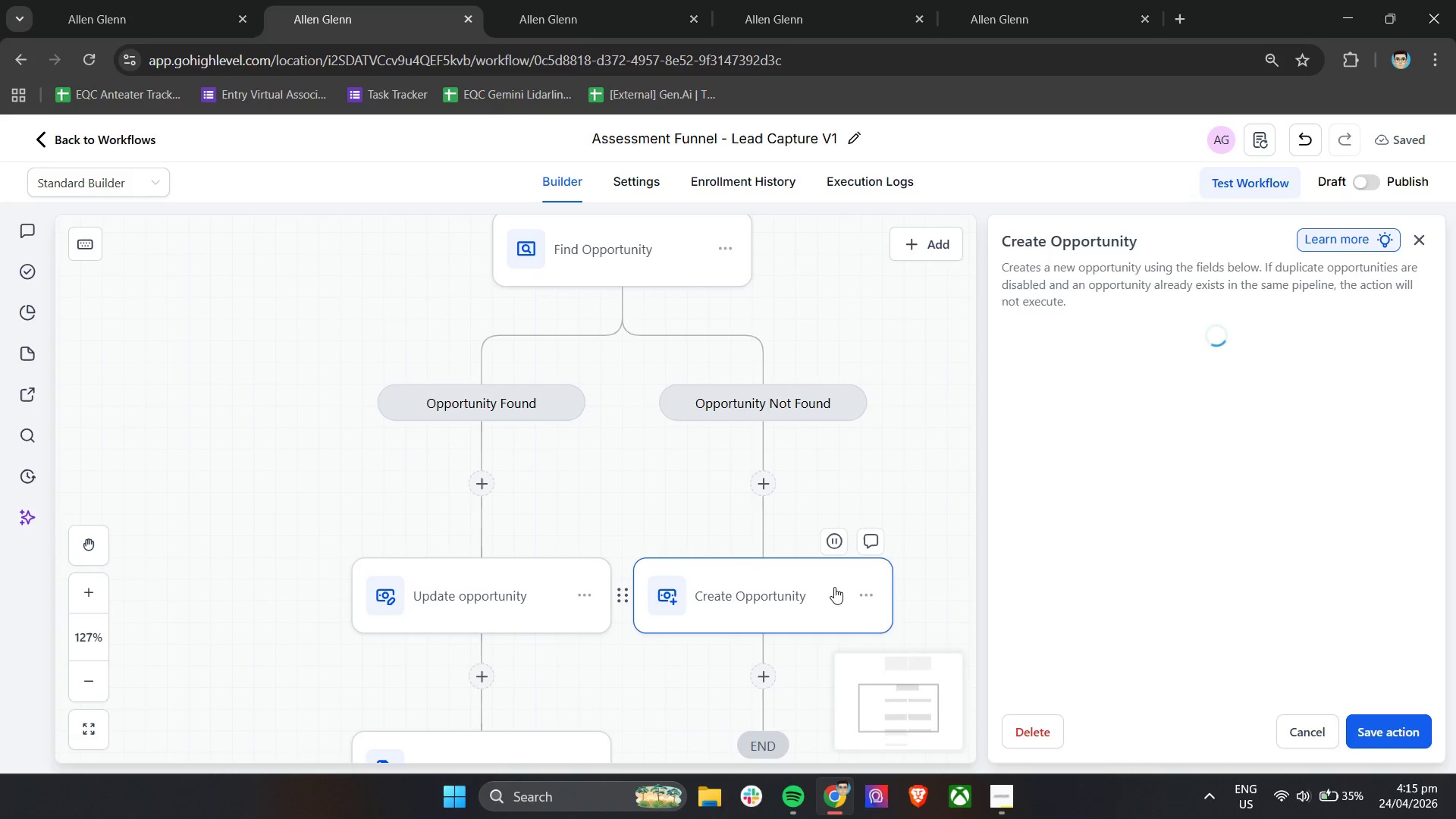 
scroll: coordinate [938, 555], scroll_direction: down, amount: 2.0
 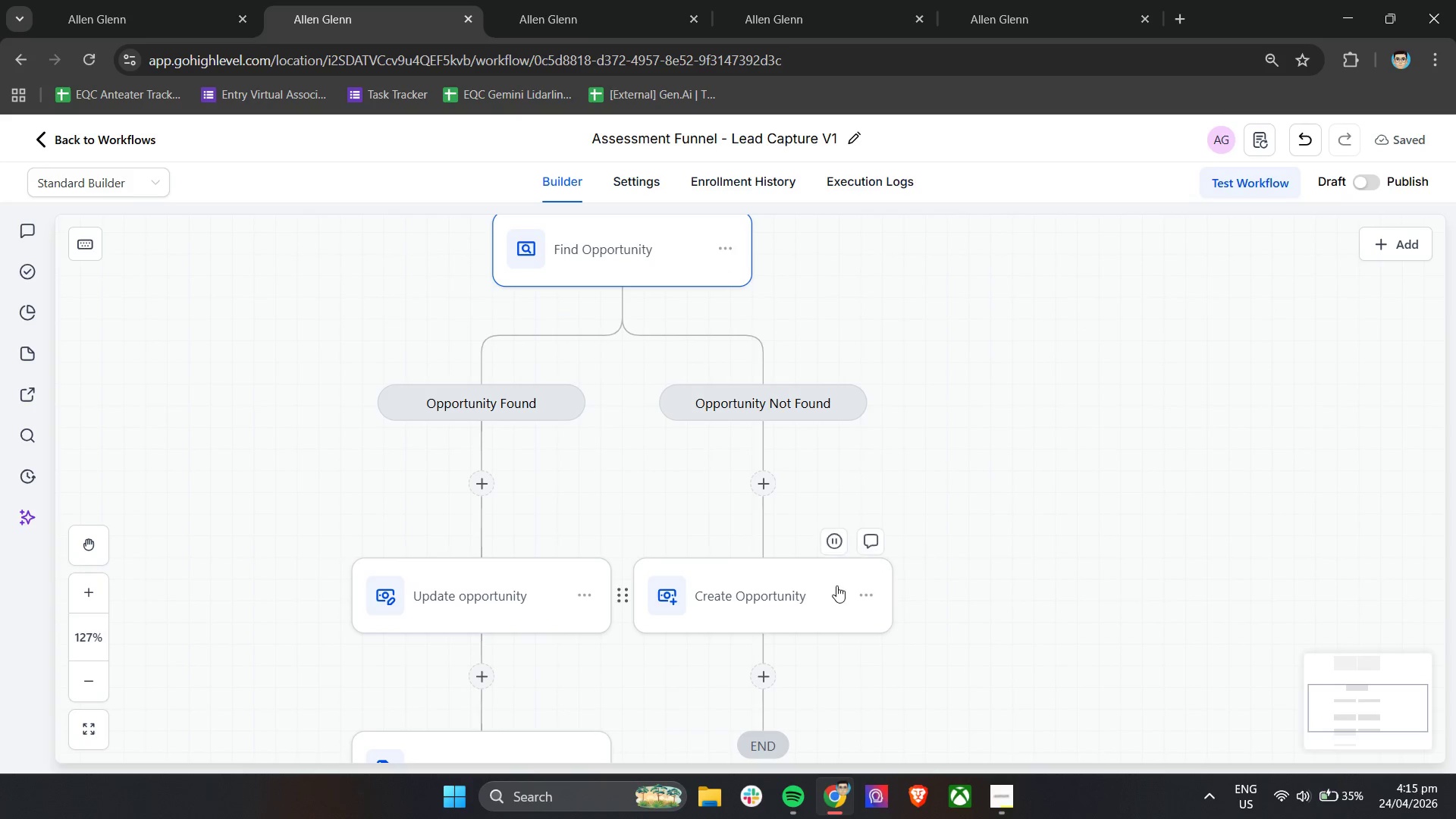 
mouse_move([883, 583])
 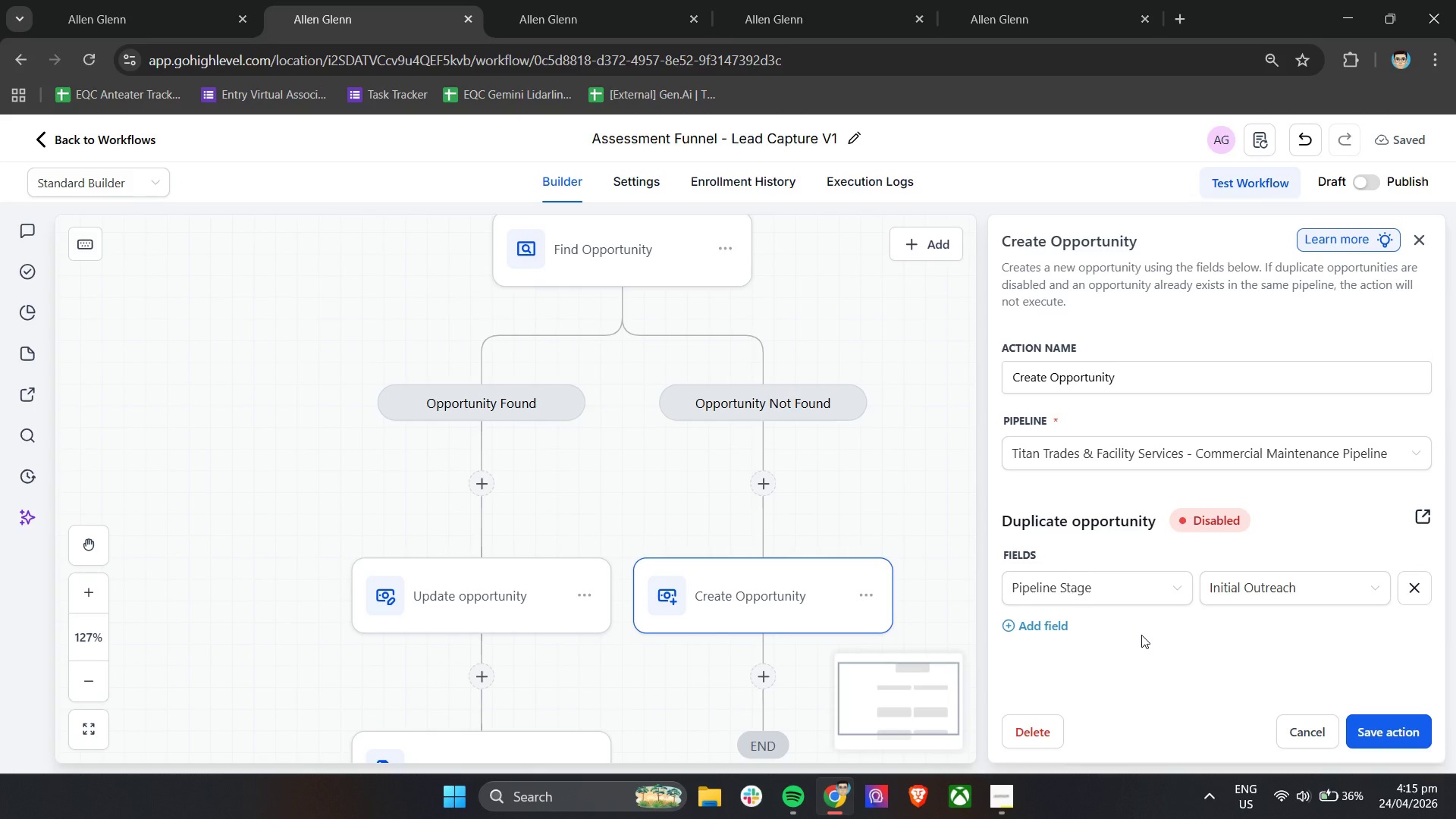 
wait(37.66)
 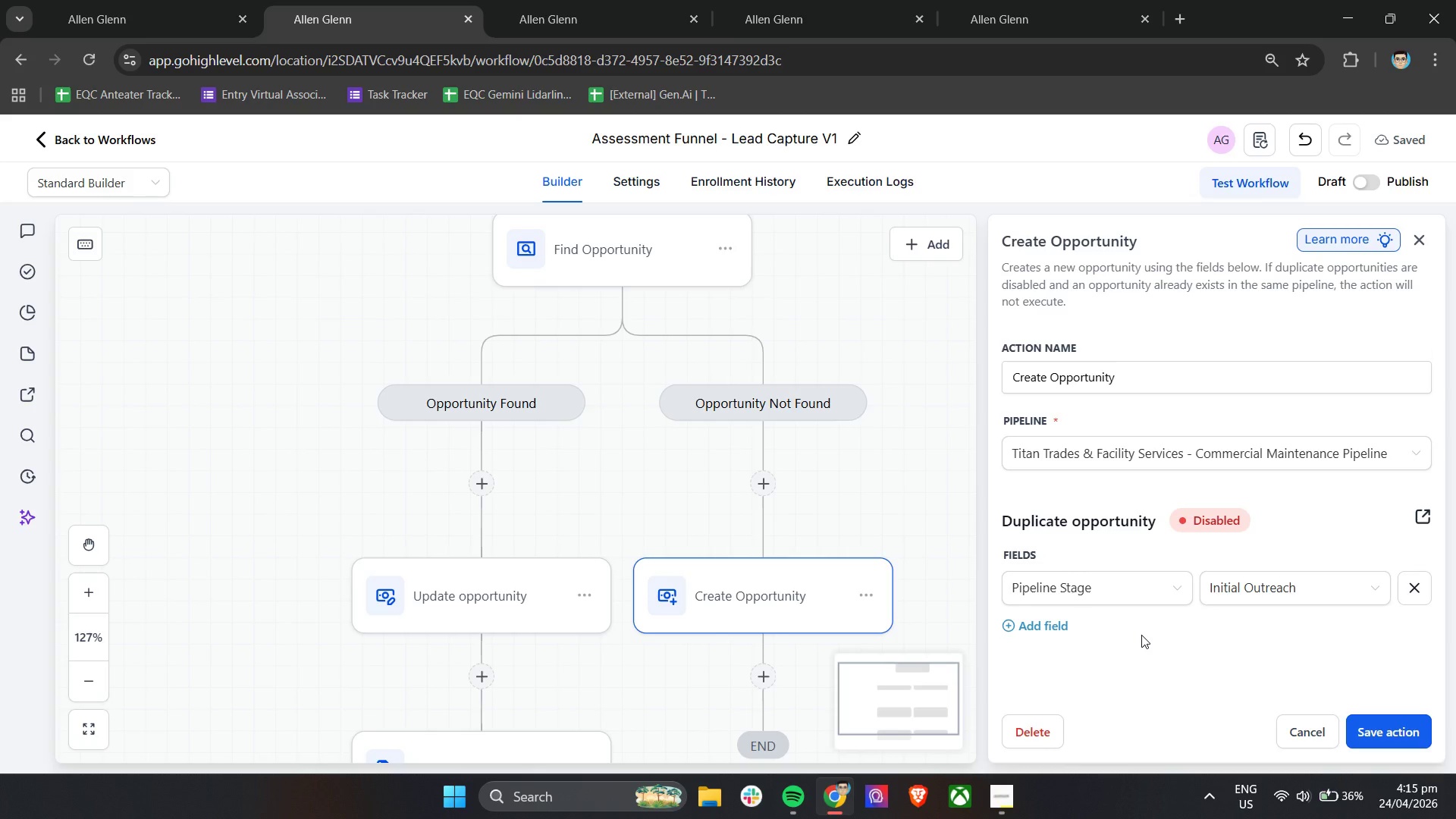 
scroll: coordinate [1147, 642], scroll_direction: down, amount: 3.0
 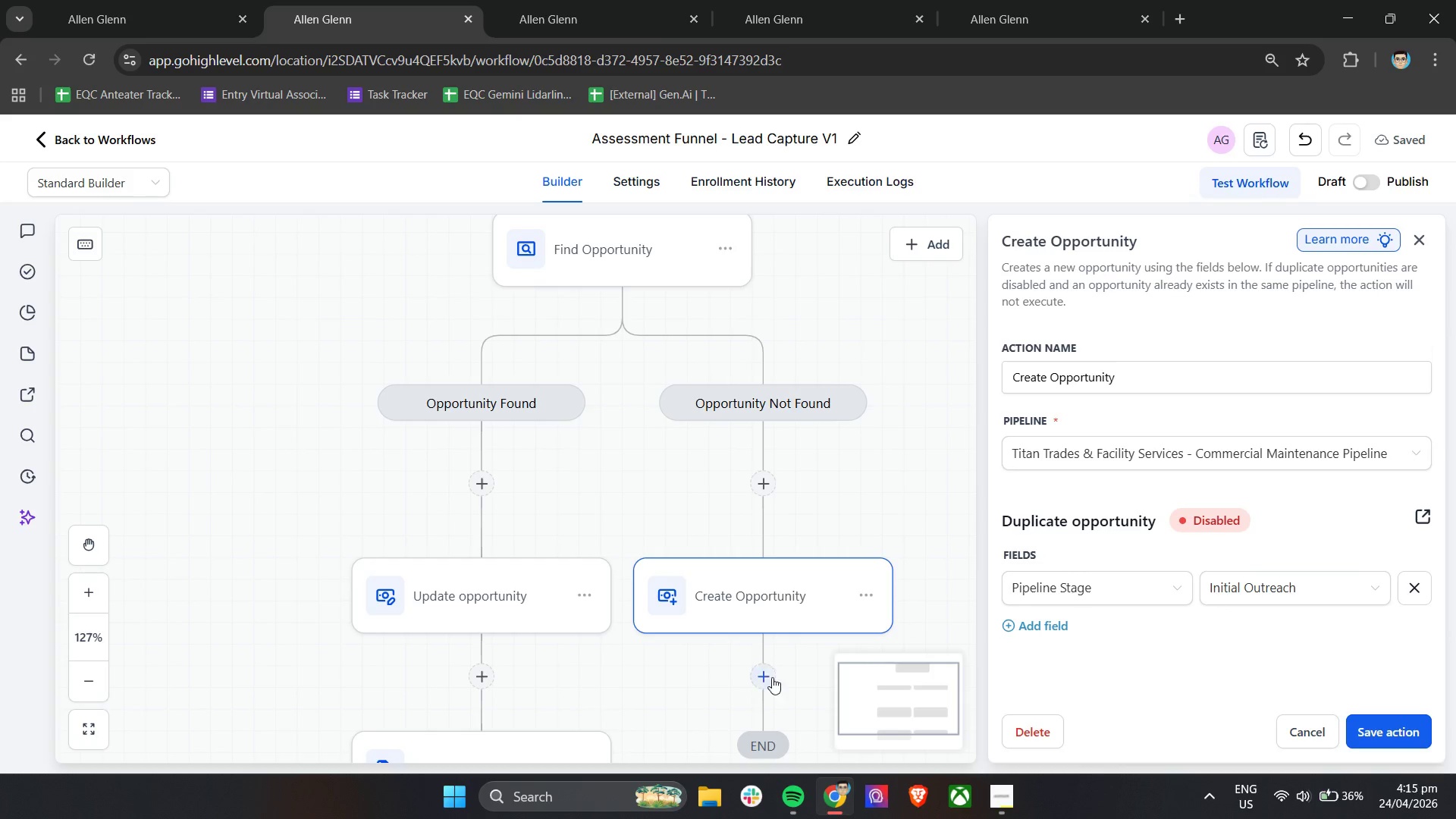 
left_click([770, 679])
 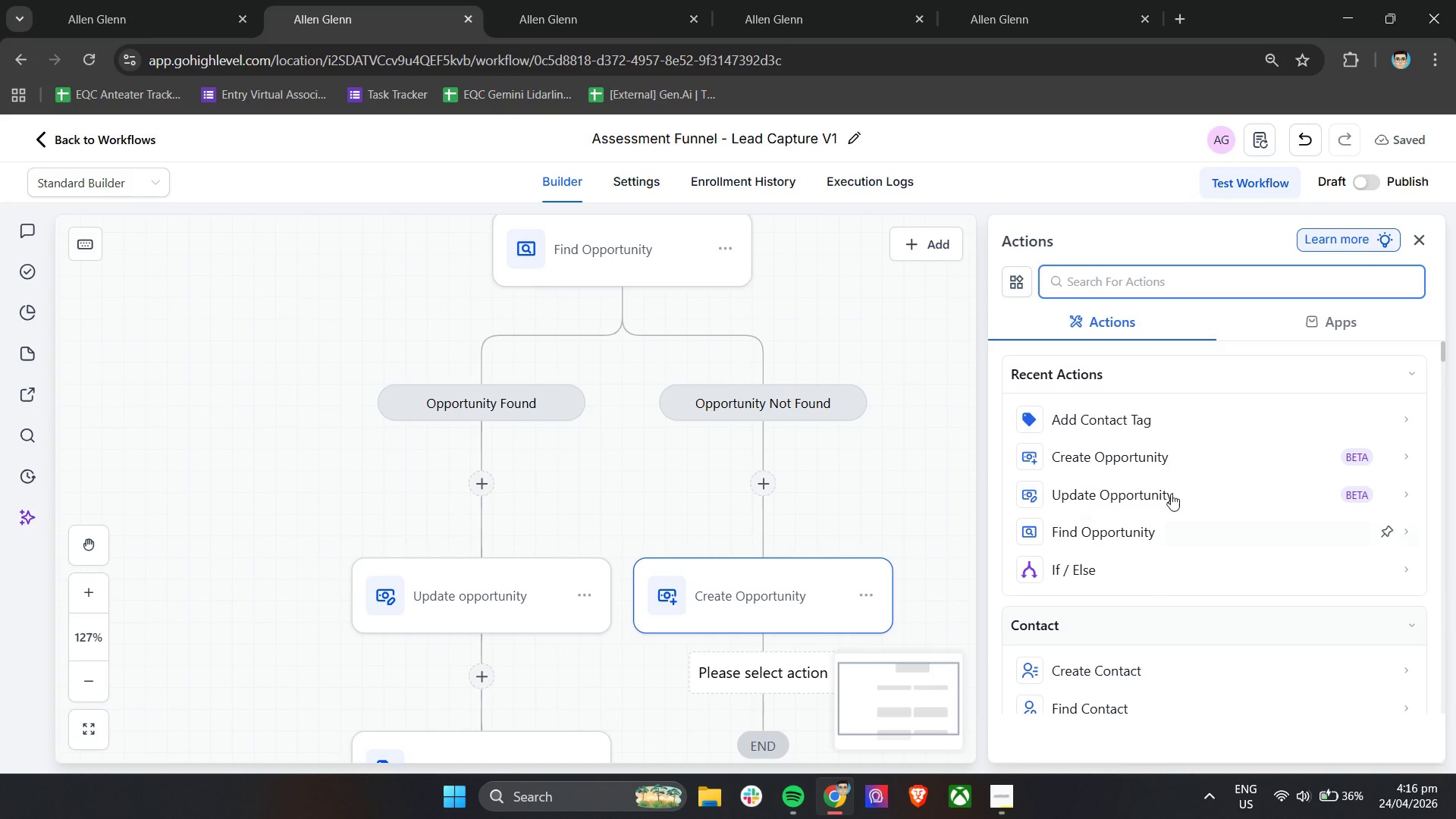 
scroll: coordinate [1188, 454], scroll_direction: down, amount: 2.0
 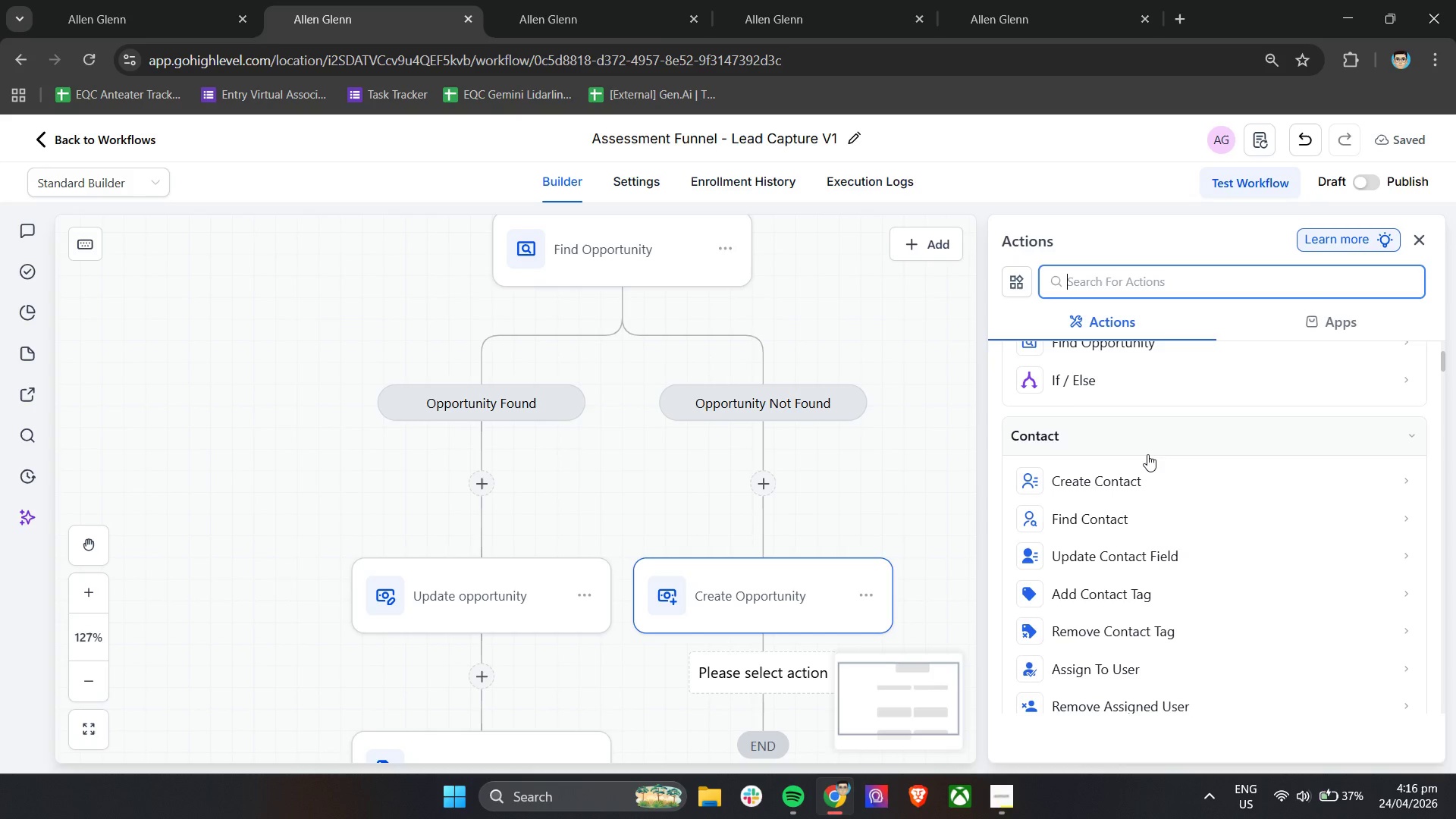 
wait(34.86)
 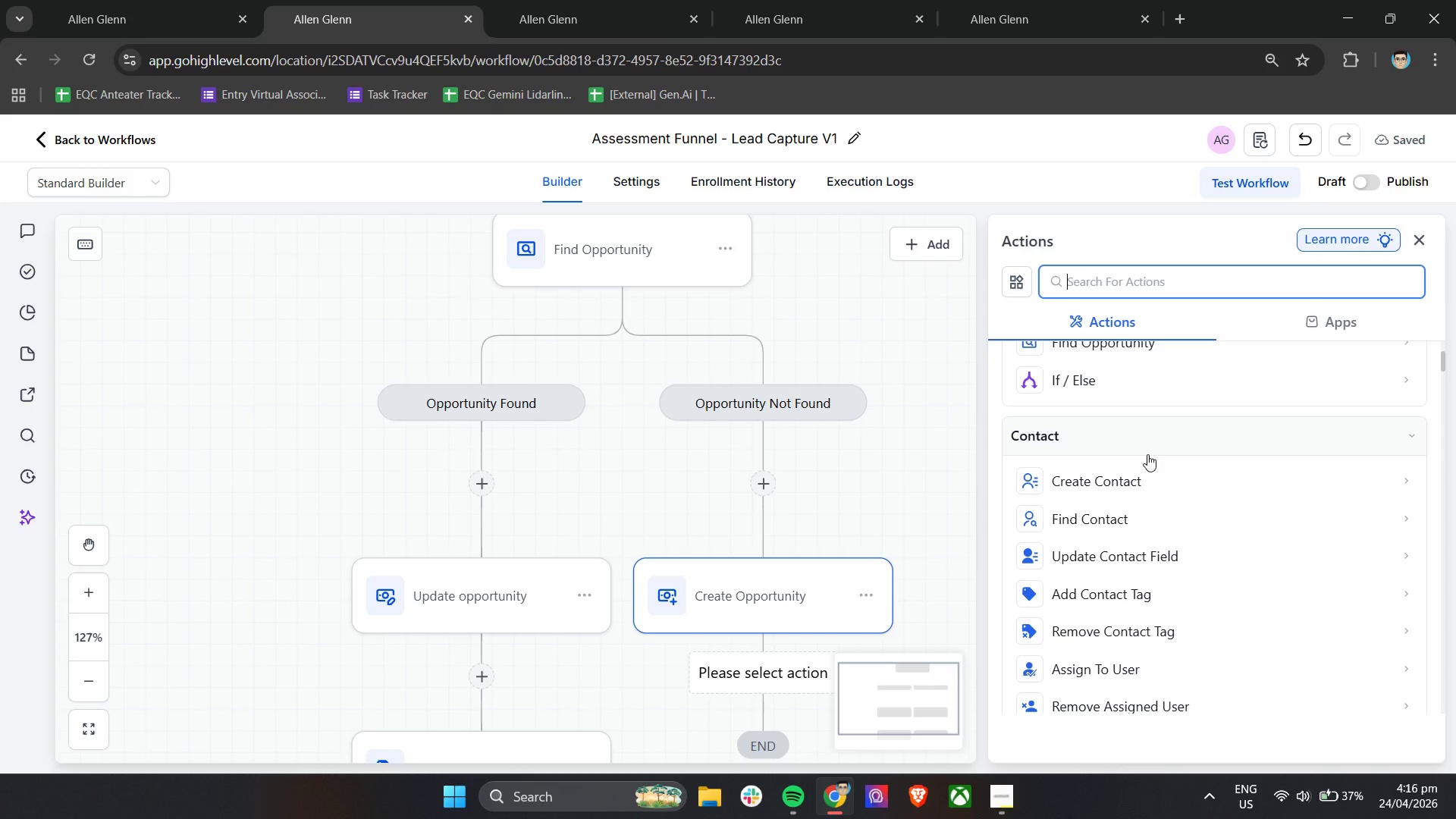 
left_click([1141, 670])
 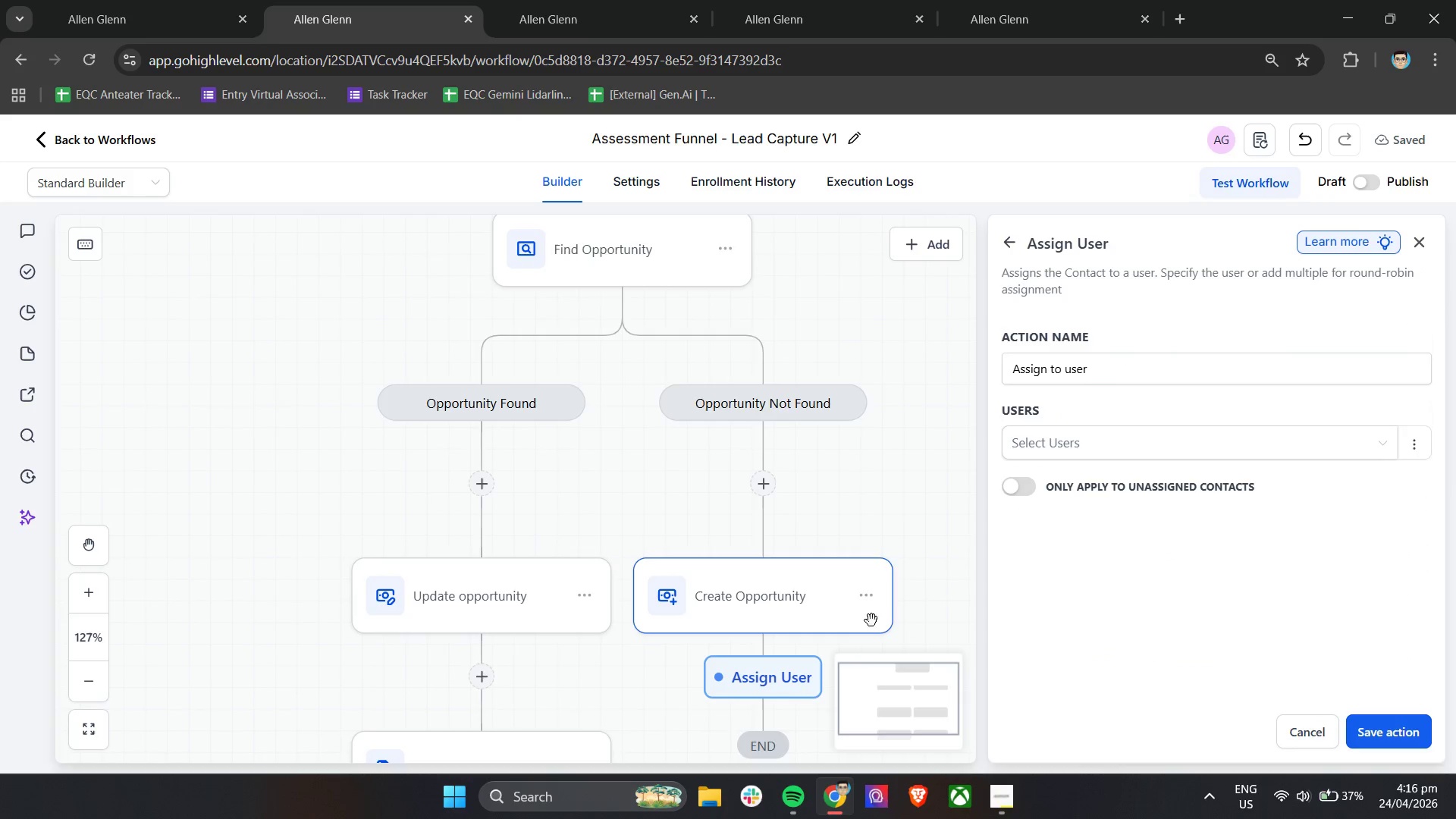 
scroll: coordinate [817, 587], scroll_direction: down, amount: 3.0
 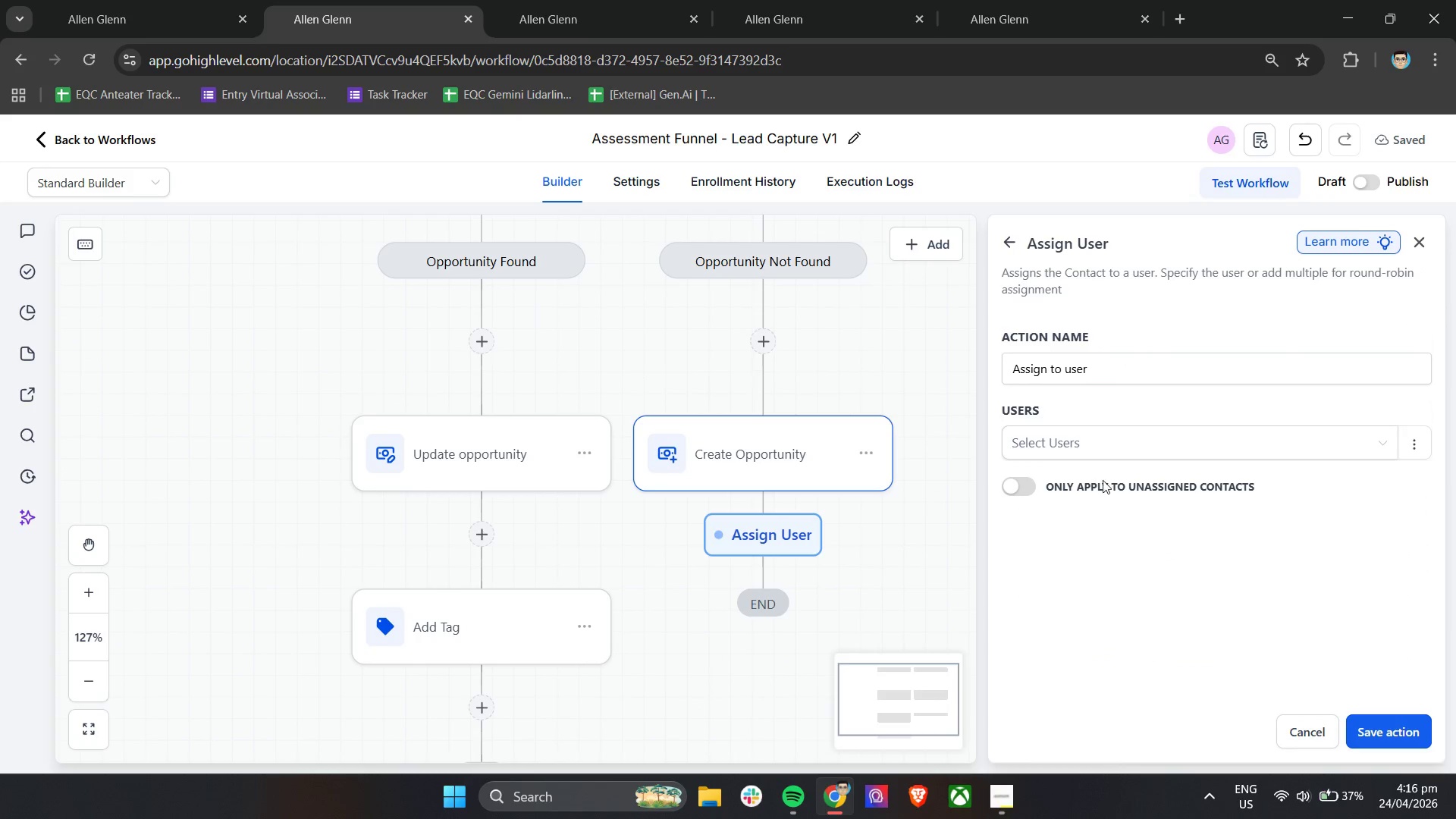 
left_click([1092, 432])
 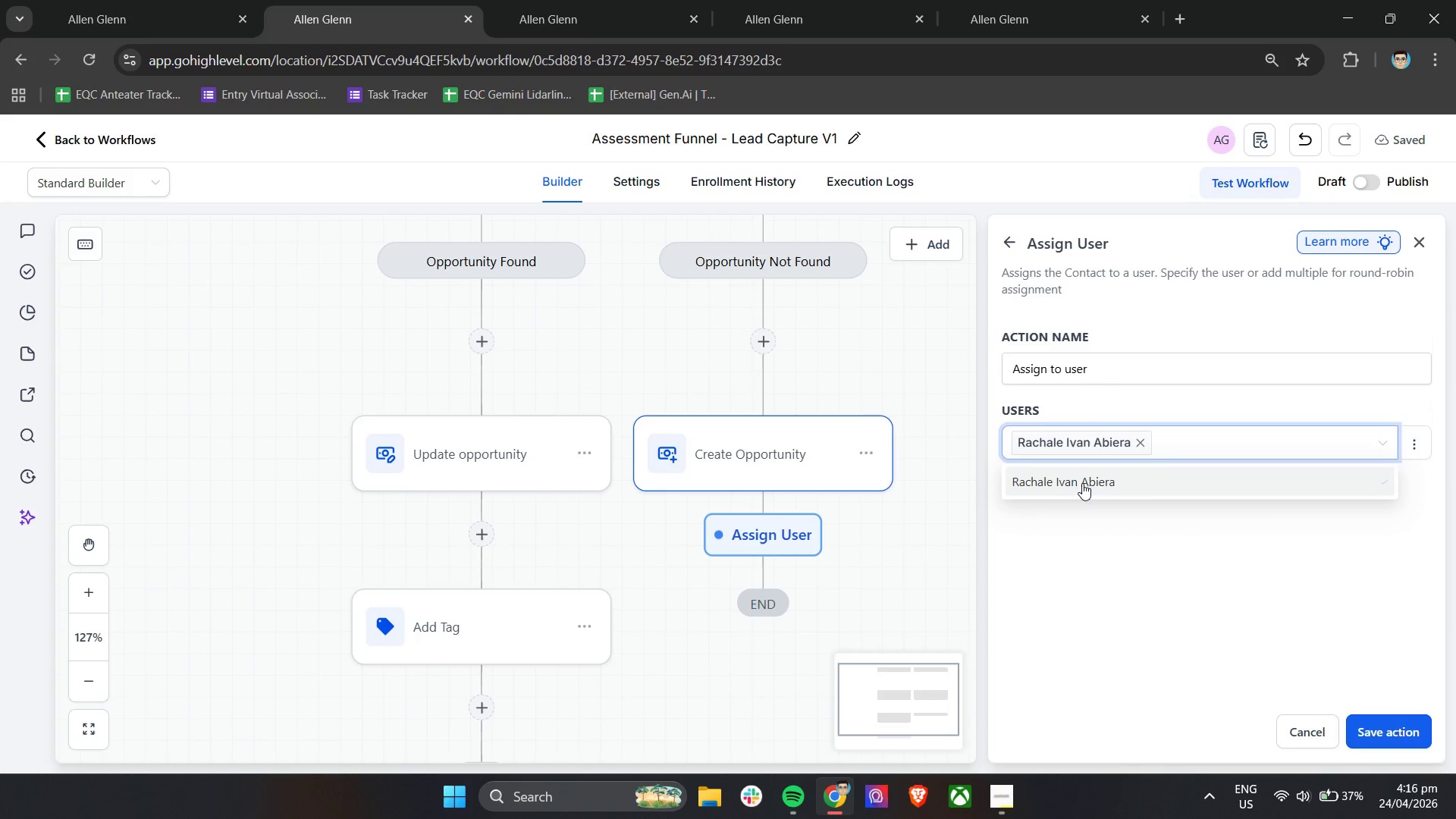 
double_click([1138, 570])
 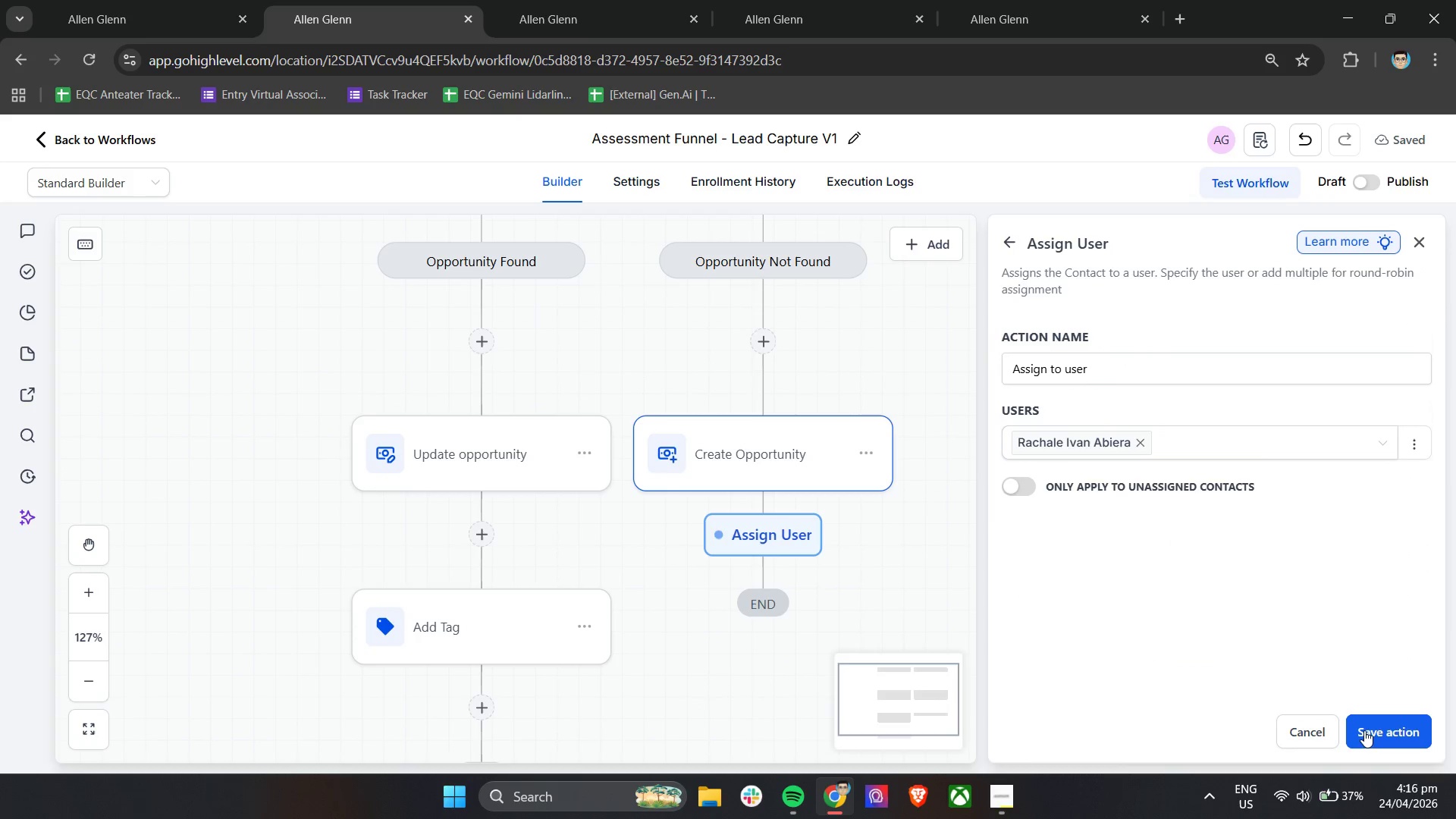 
left_click([1364, 730])
 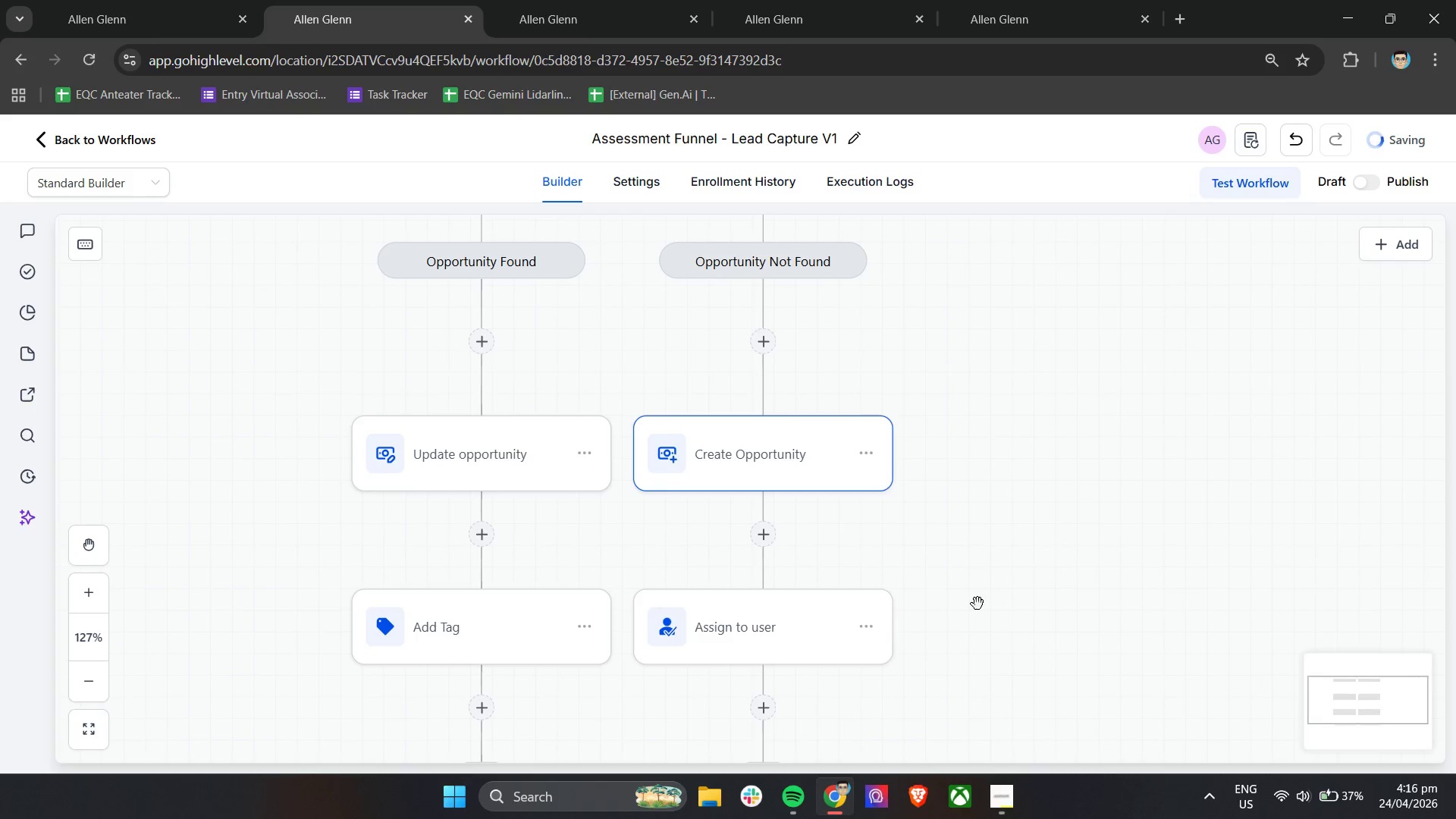 
scroll: coordinate [974, 604], scroll_direction: none, amount: 0.0
 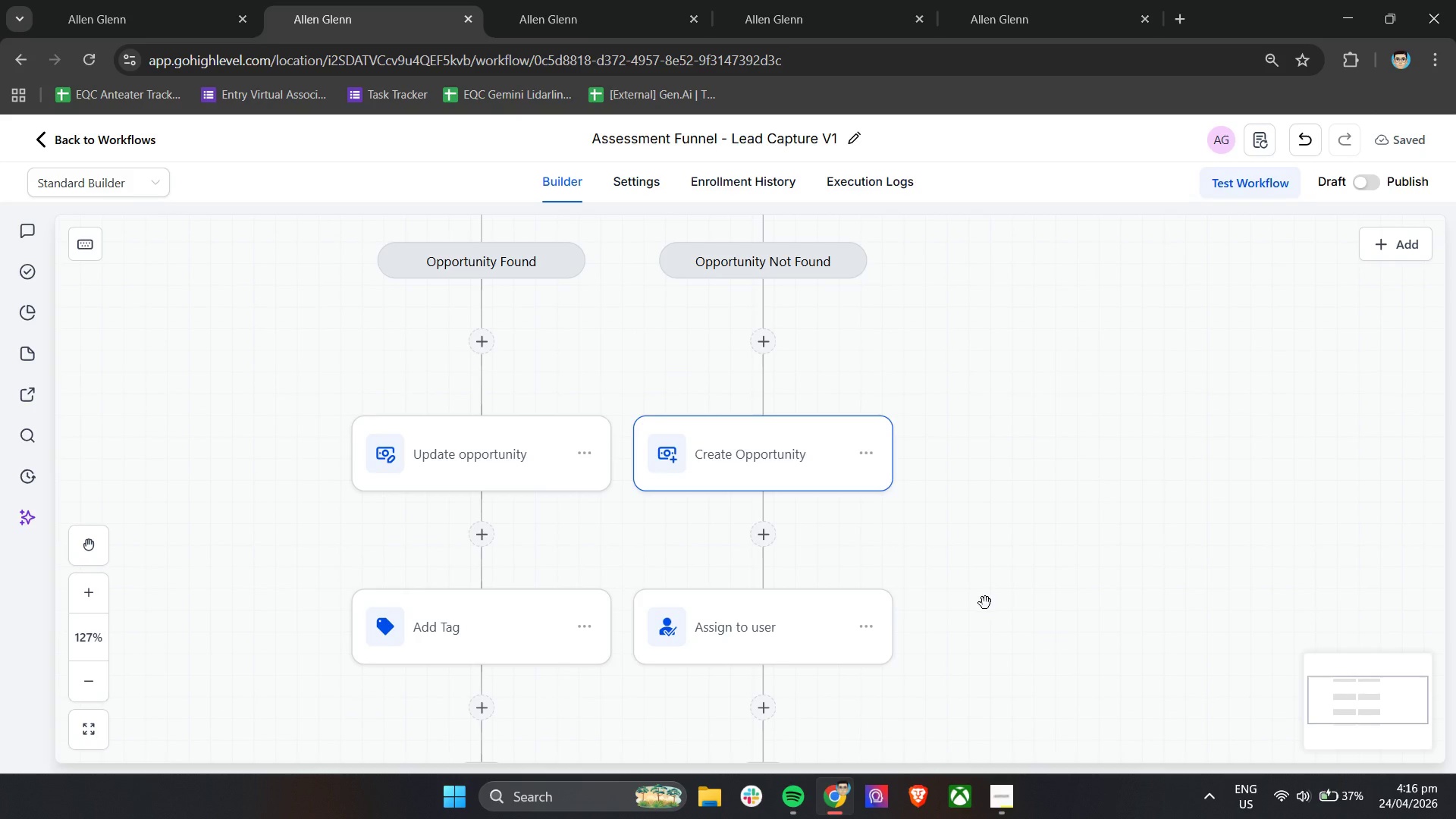 
scroll: coordinate [983, 609], scroll_direction: down, amount: 2.0
 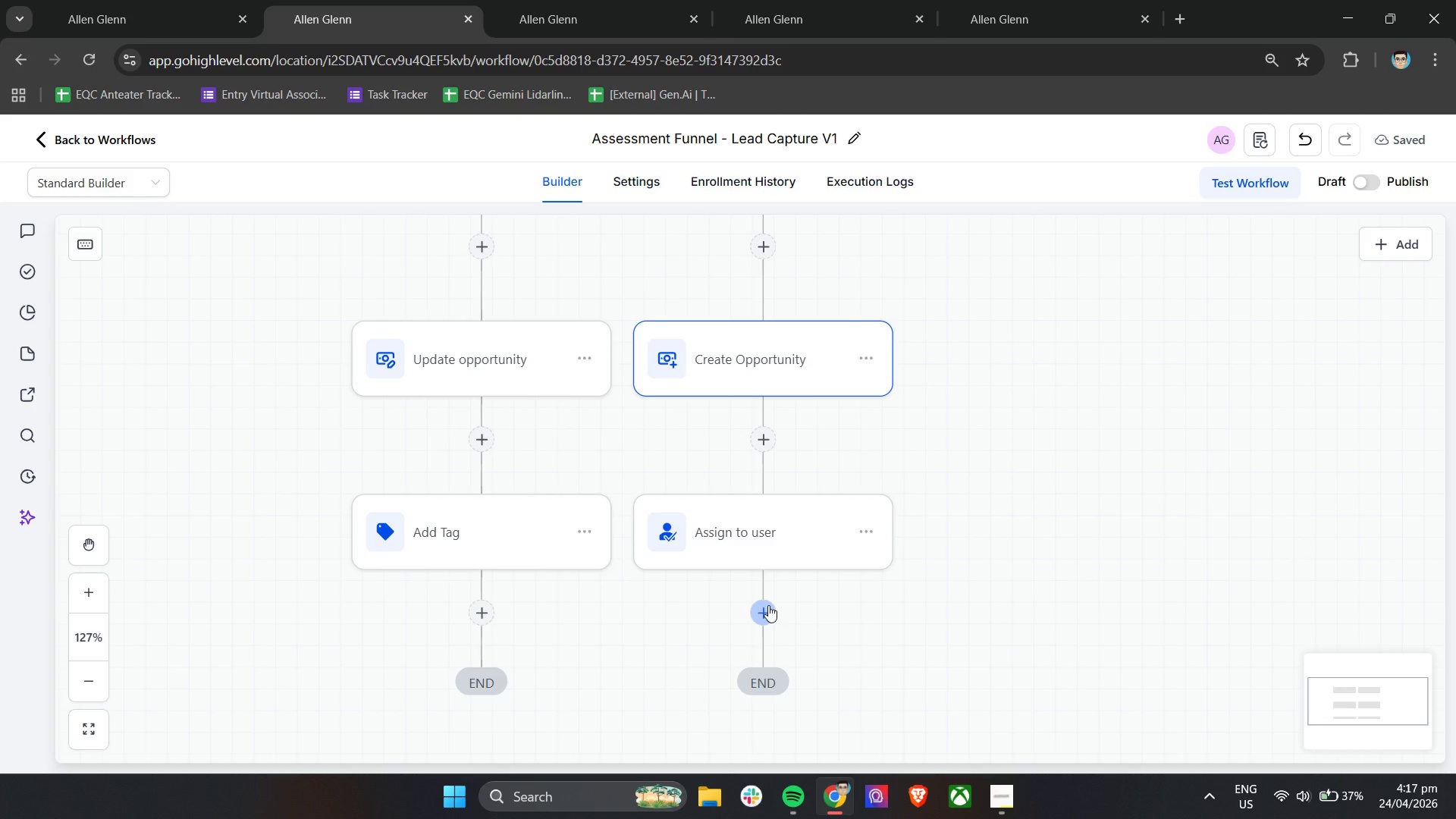 
wait(25.52)
 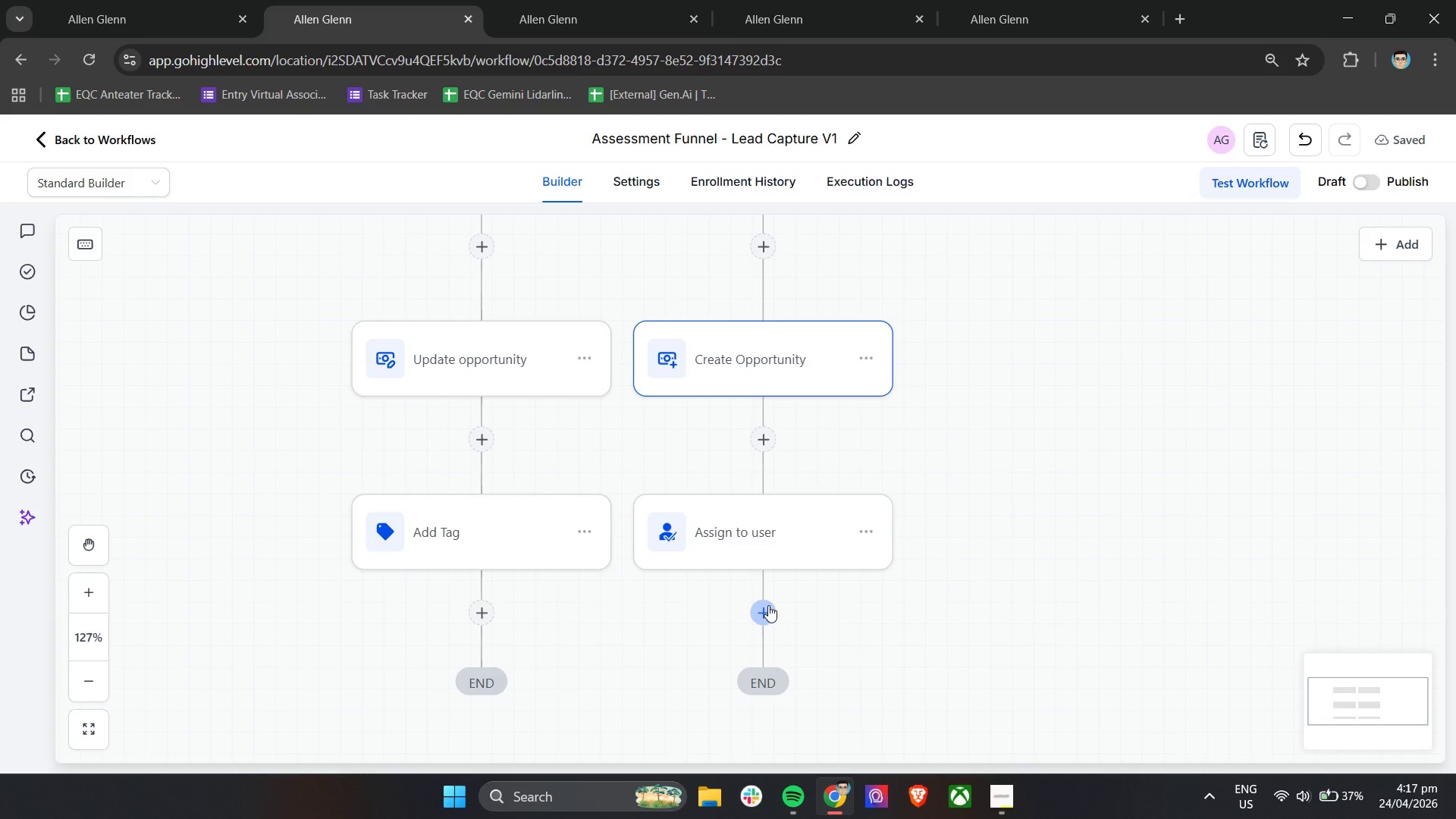 
scroll: coordinate [866, 632], scroll_direction: down, amount: 1.0
 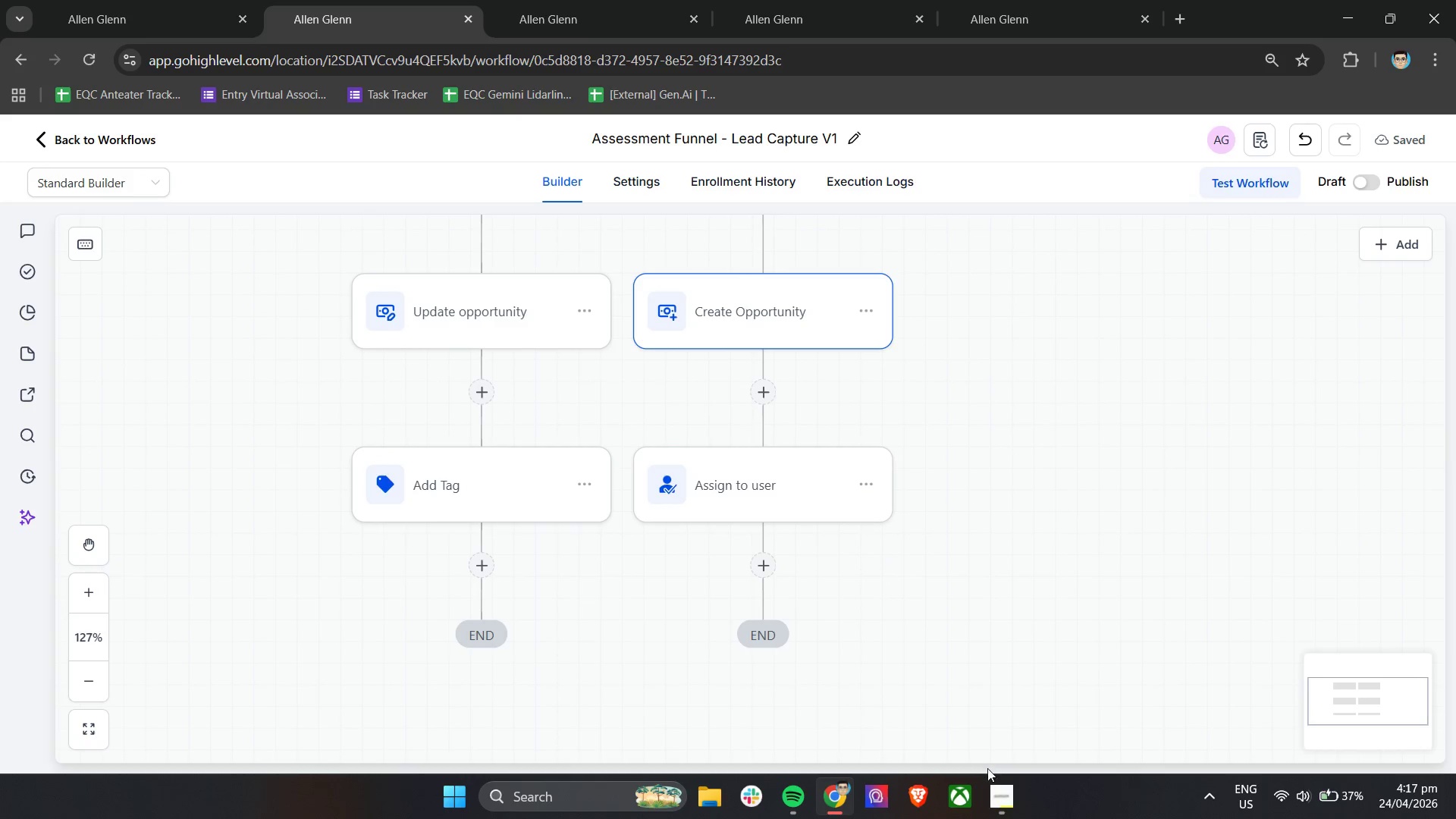 
left_click([1000, 805])